 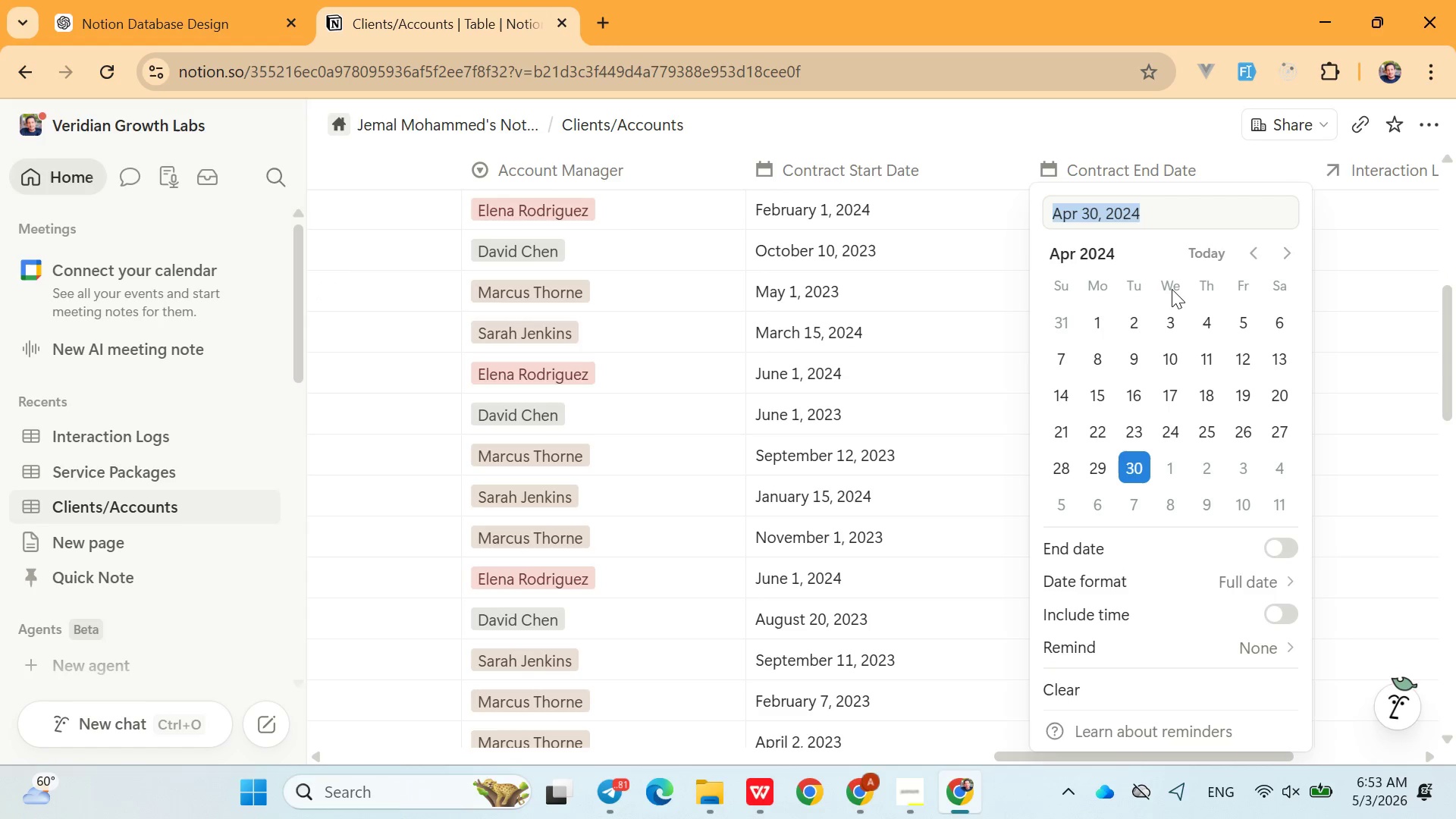 
left_click([1260, 261])
 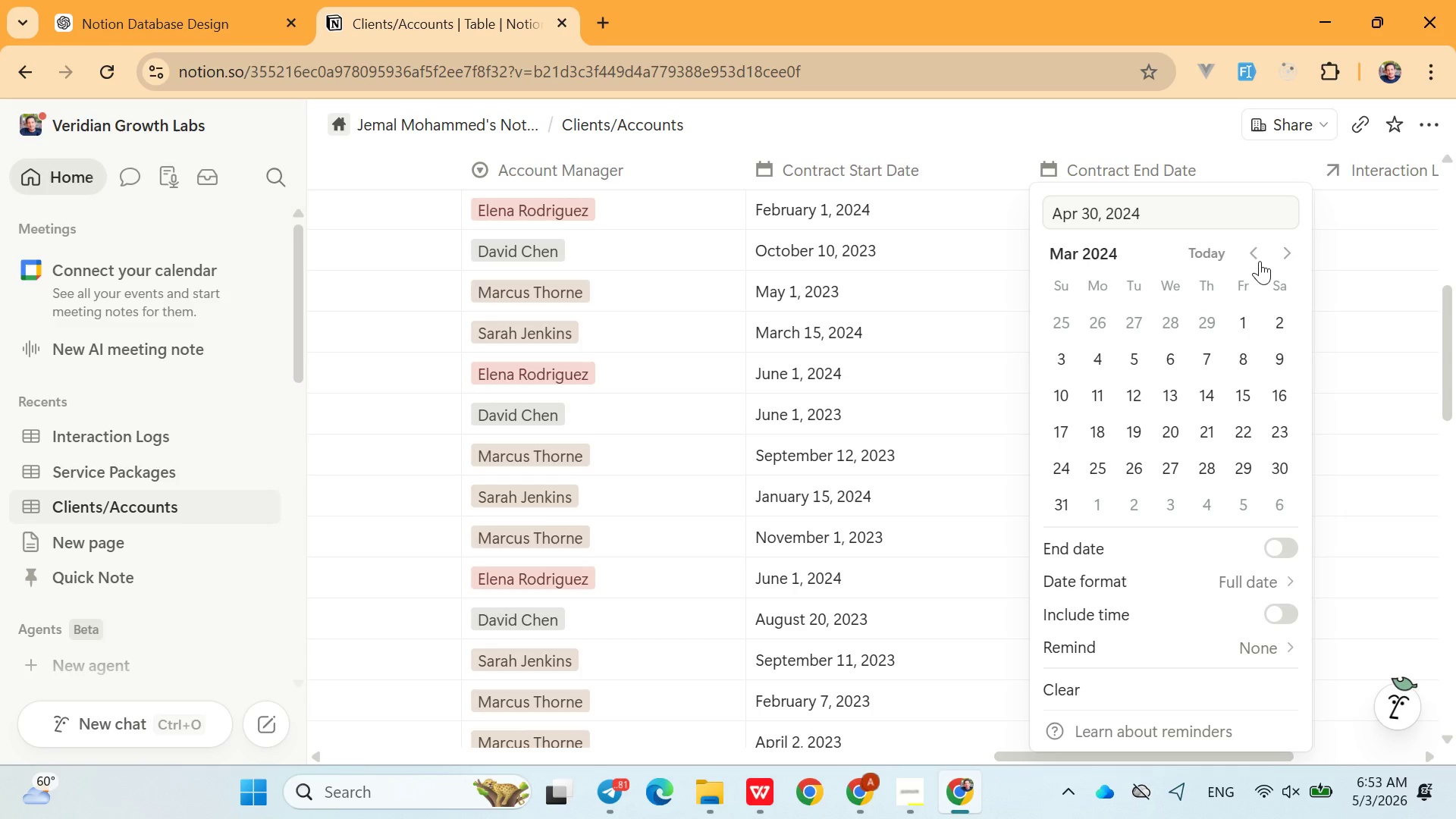 
left_click_drag(start_coordinate=[1260, 261], to_coordinate=[1179, 359])
 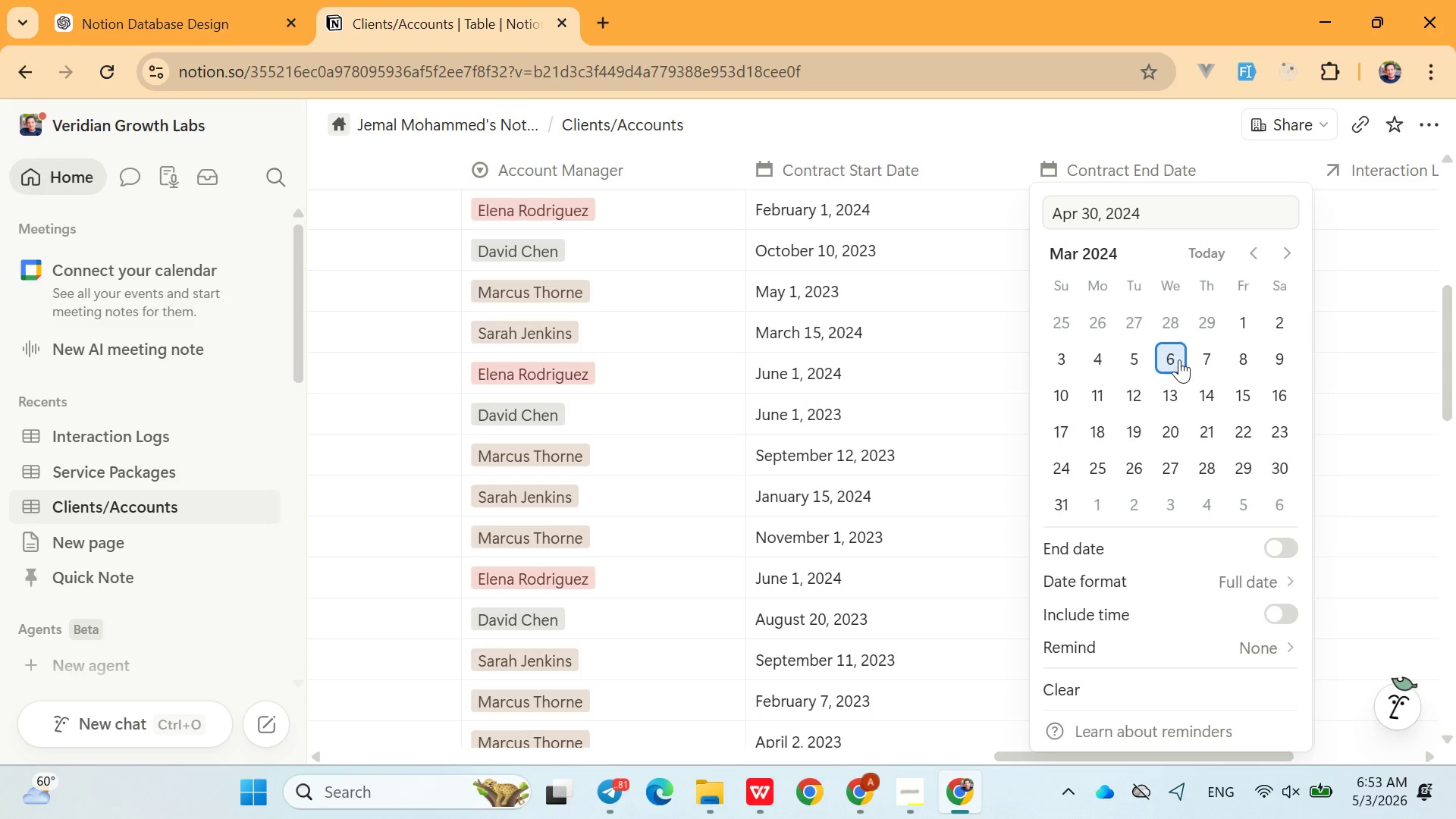 
left_click([1179, 359])
 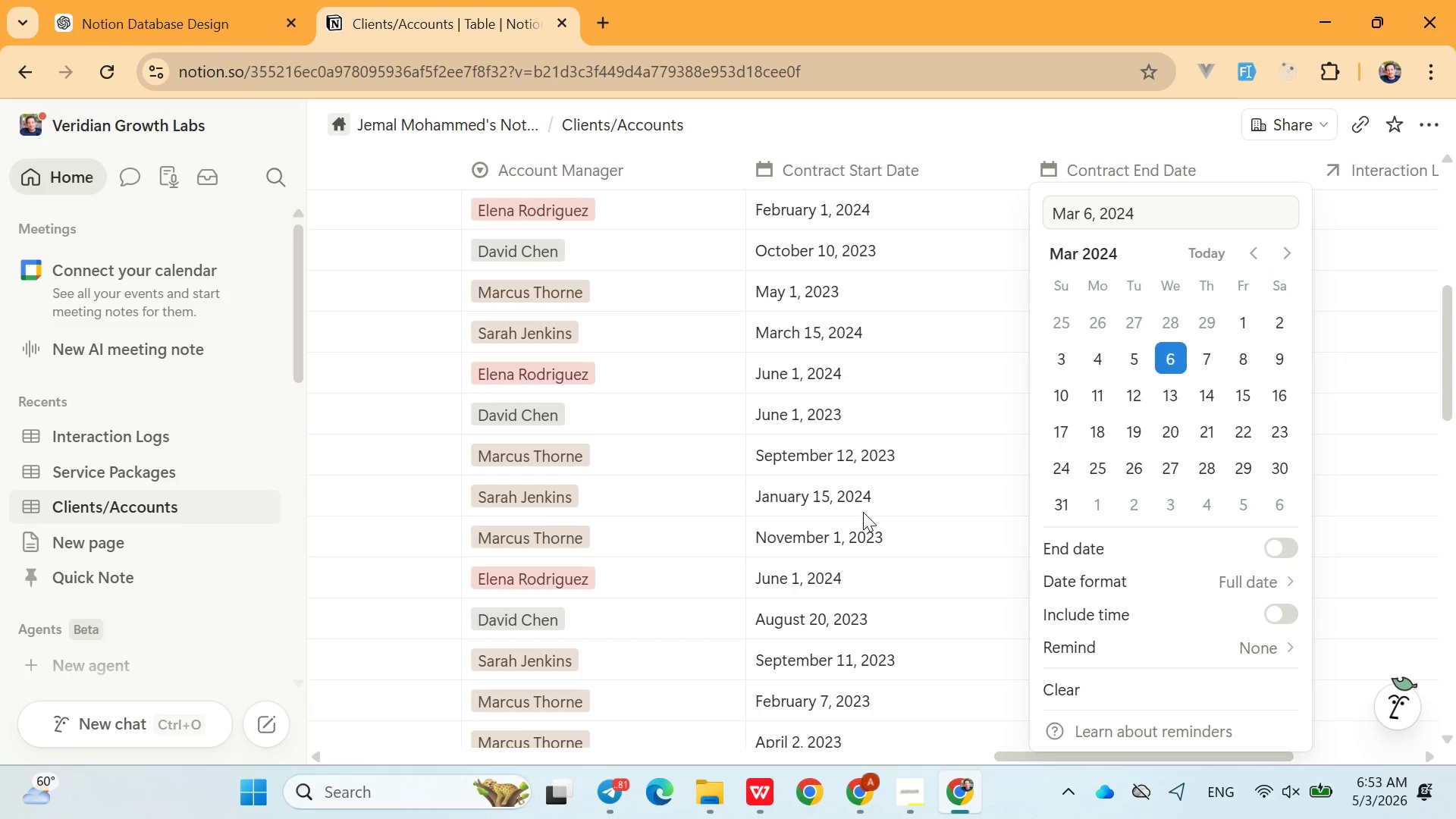 
left_click([863, 512])
 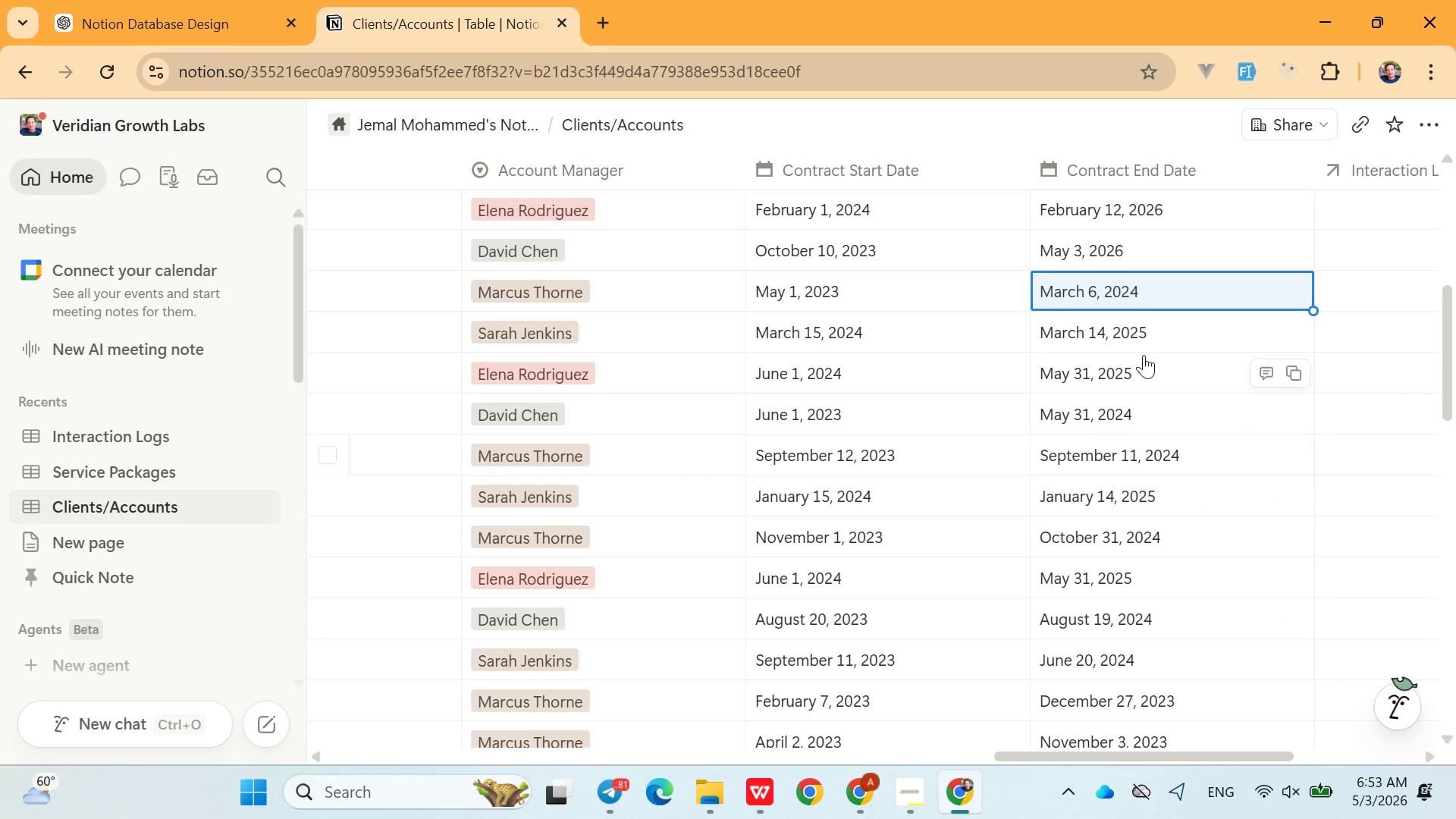 
left_click([1166, 344])
 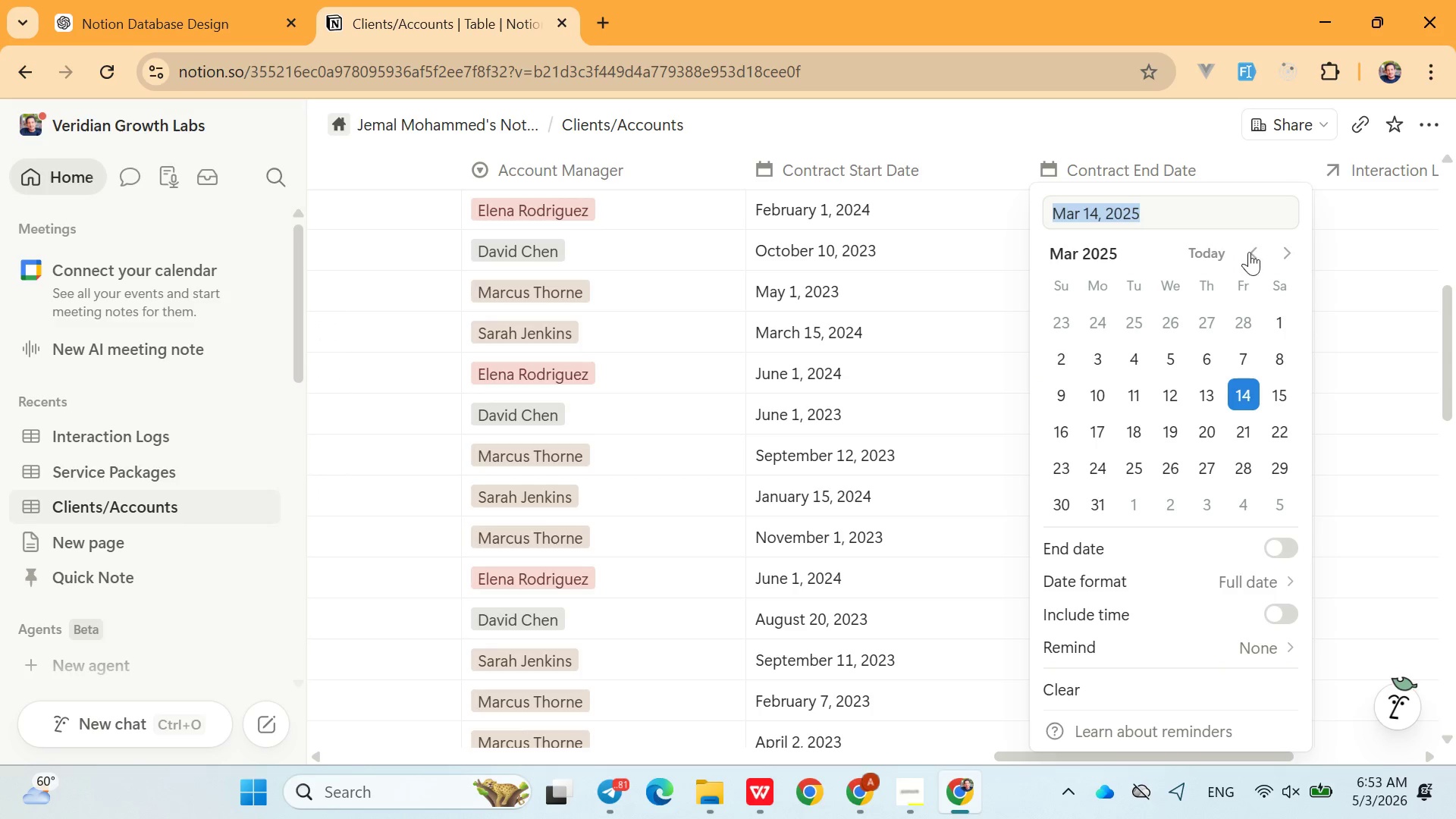 
left_click([1255, 252])
 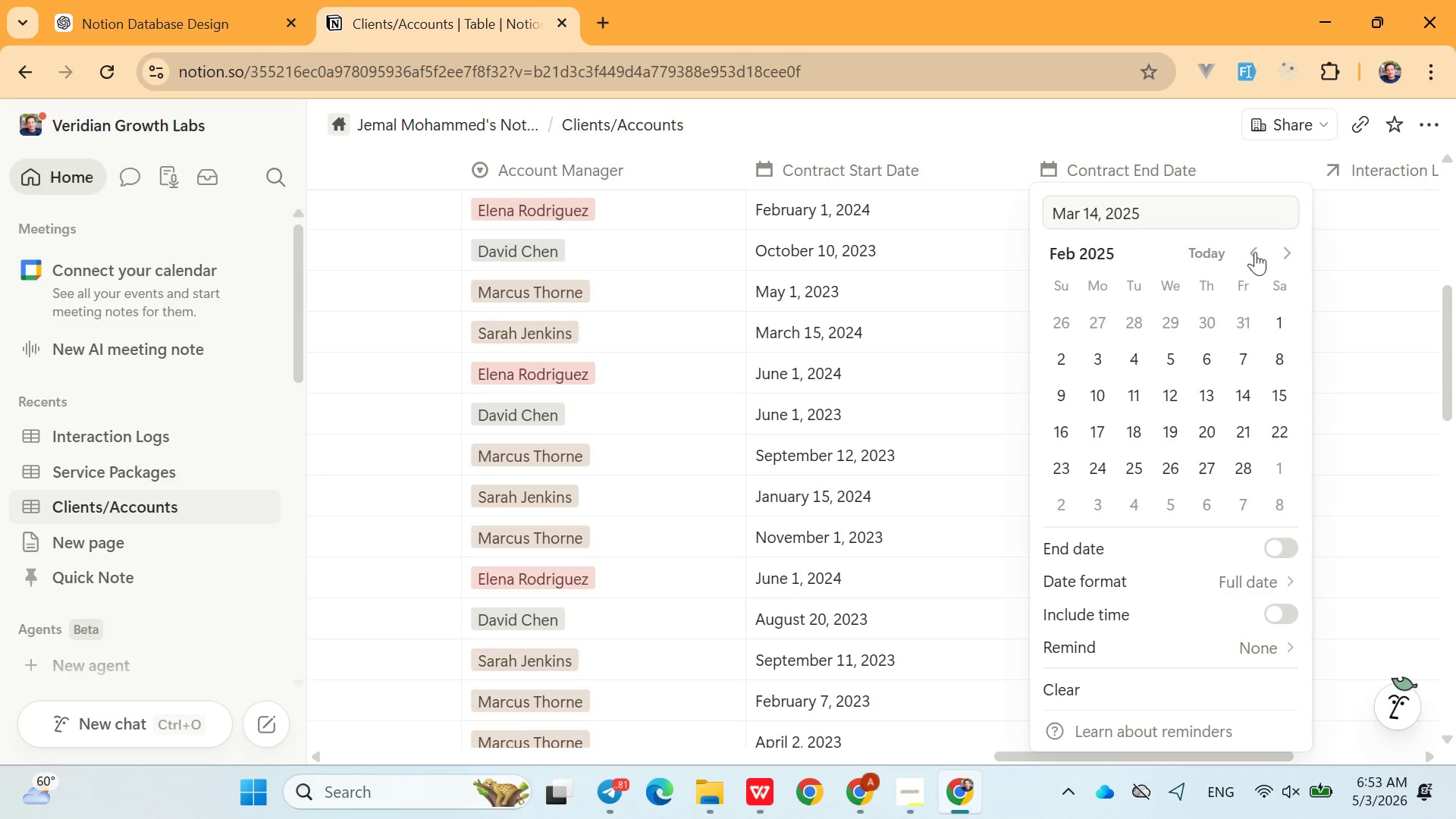 
left_click_drag(start_coordinate=[1255, 252], to_coordinate=[1144, 352])
 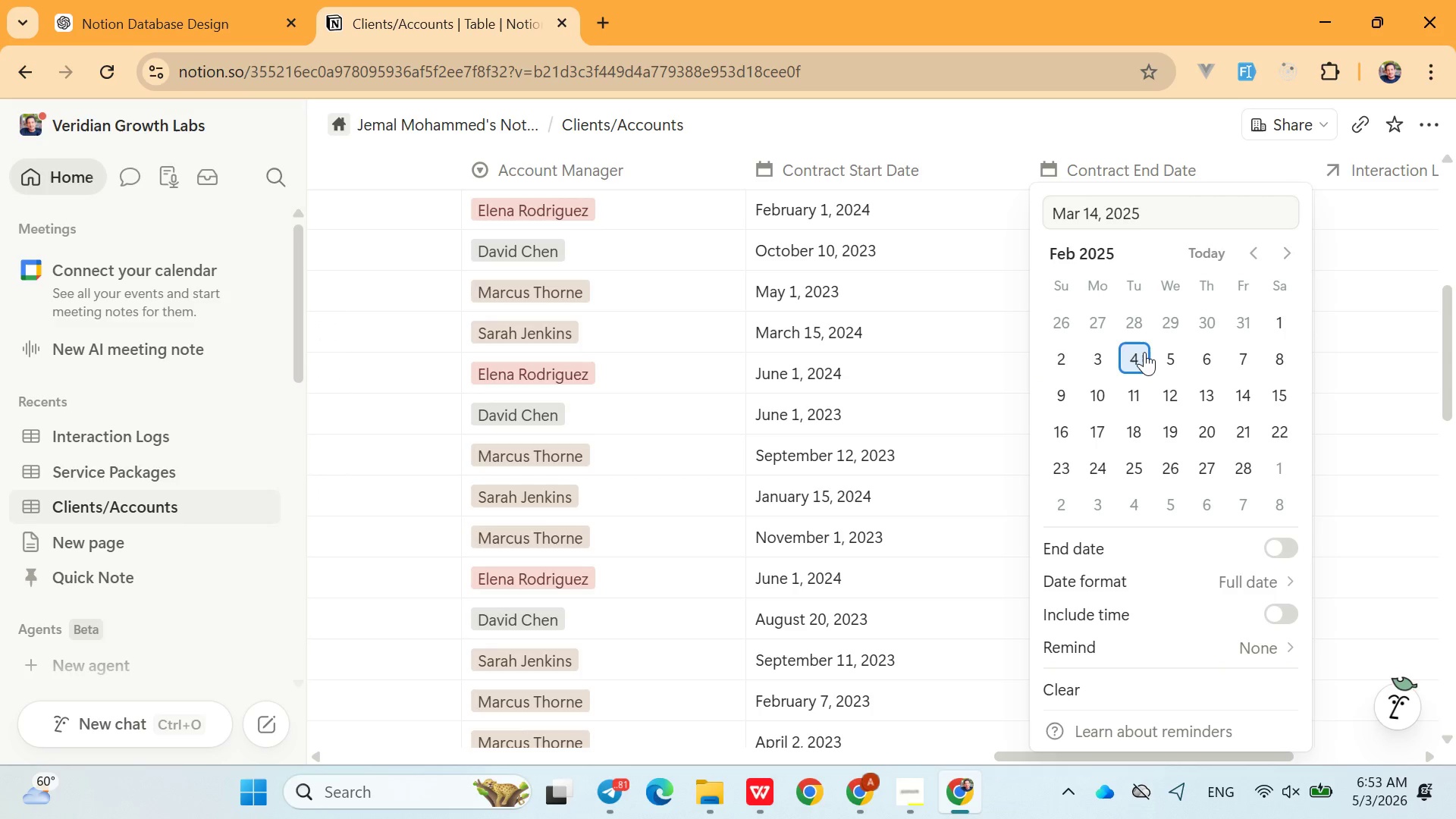 
left_click([1144, 352])
 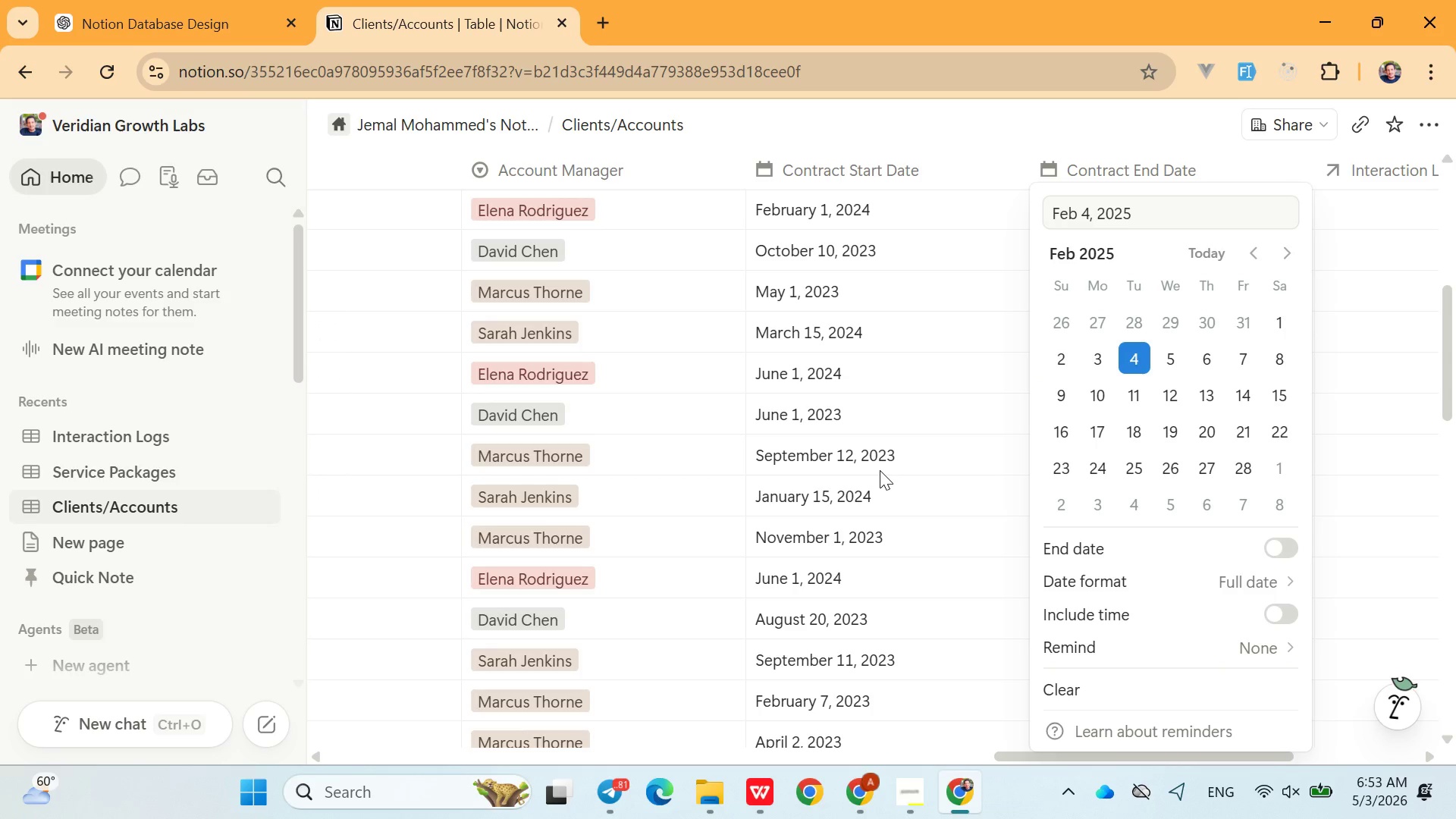 
left_click([880, 470])
 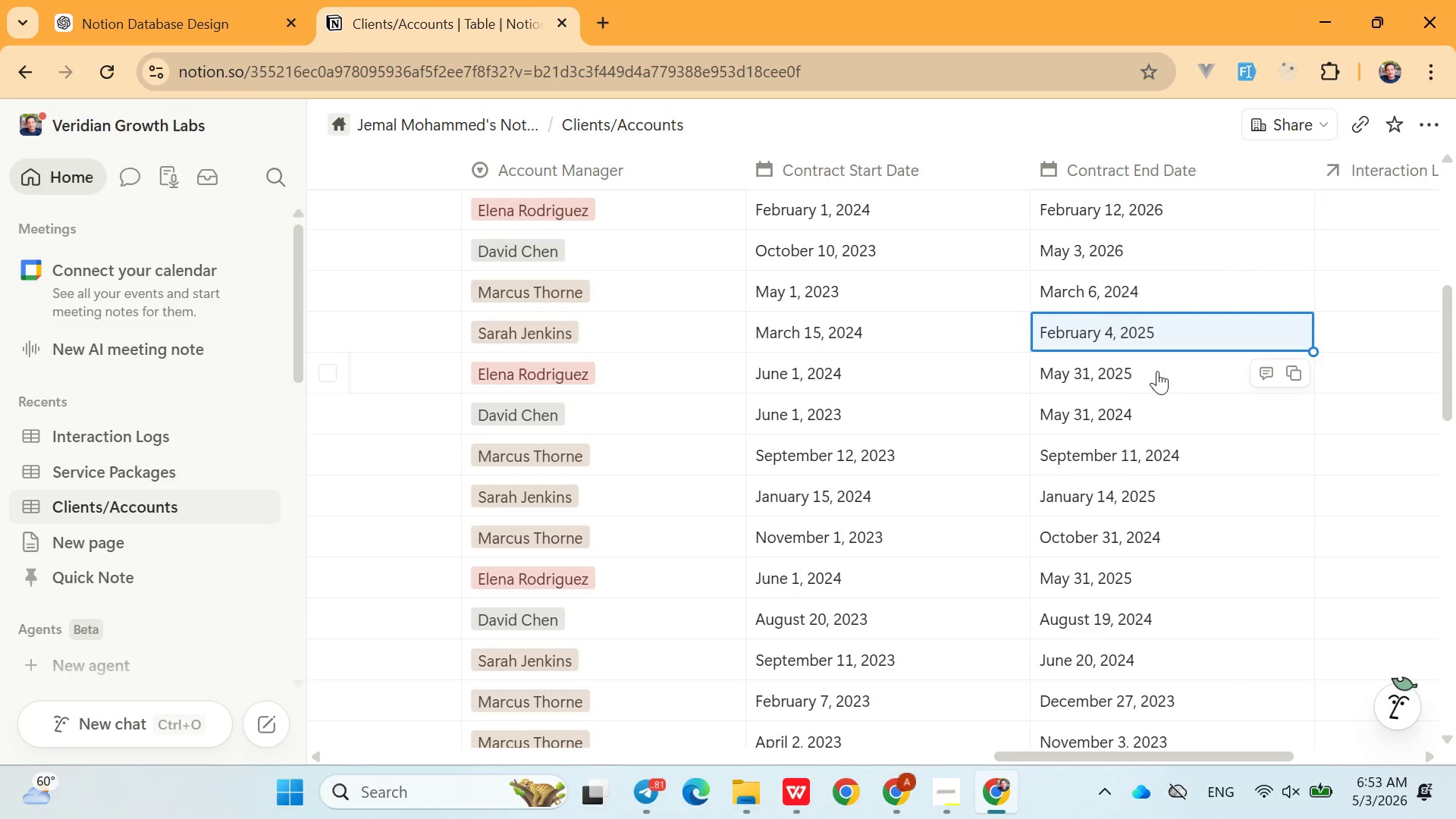 
left_click([1160, 370])
 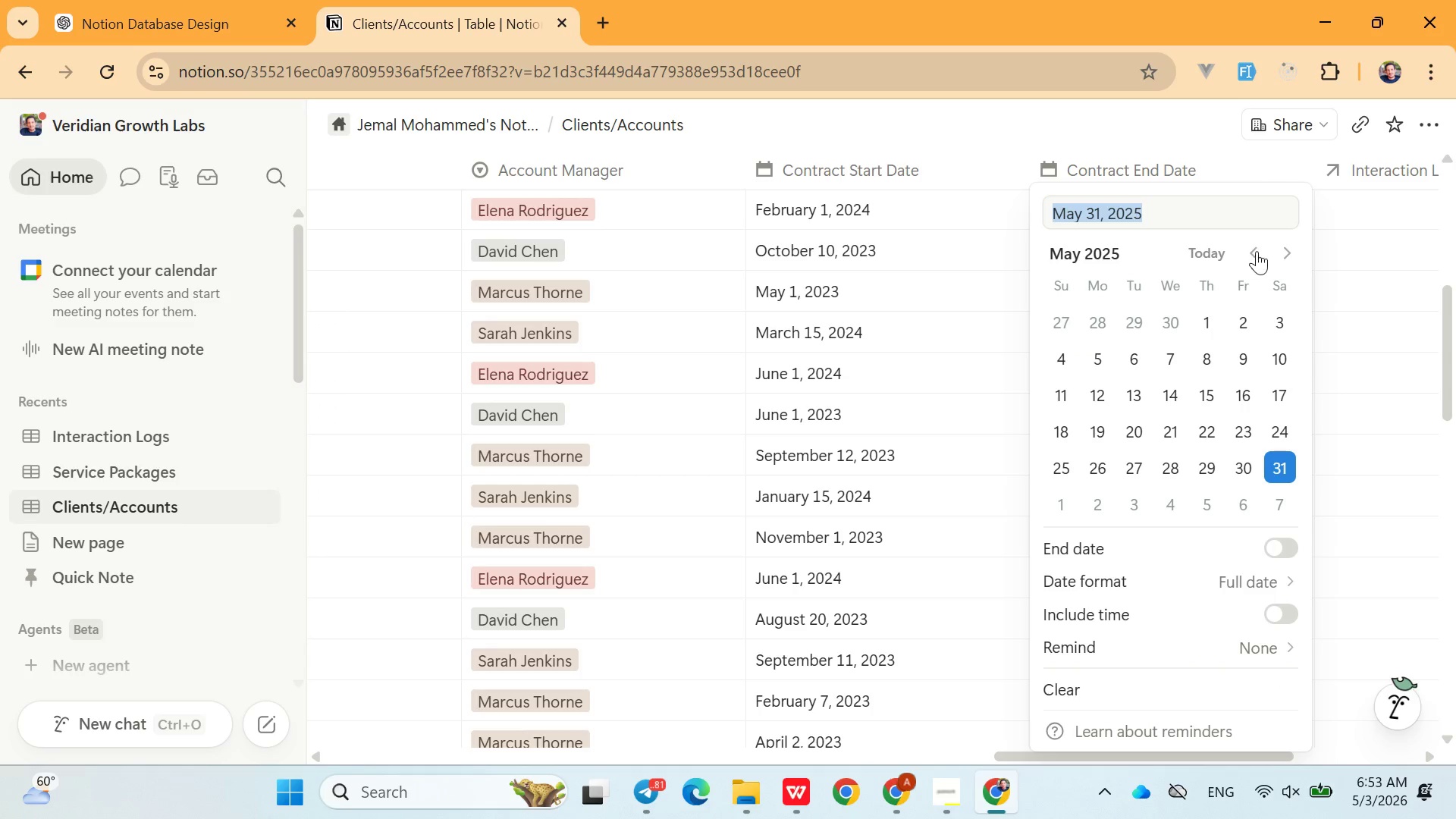 
left_click([1257, 251])
 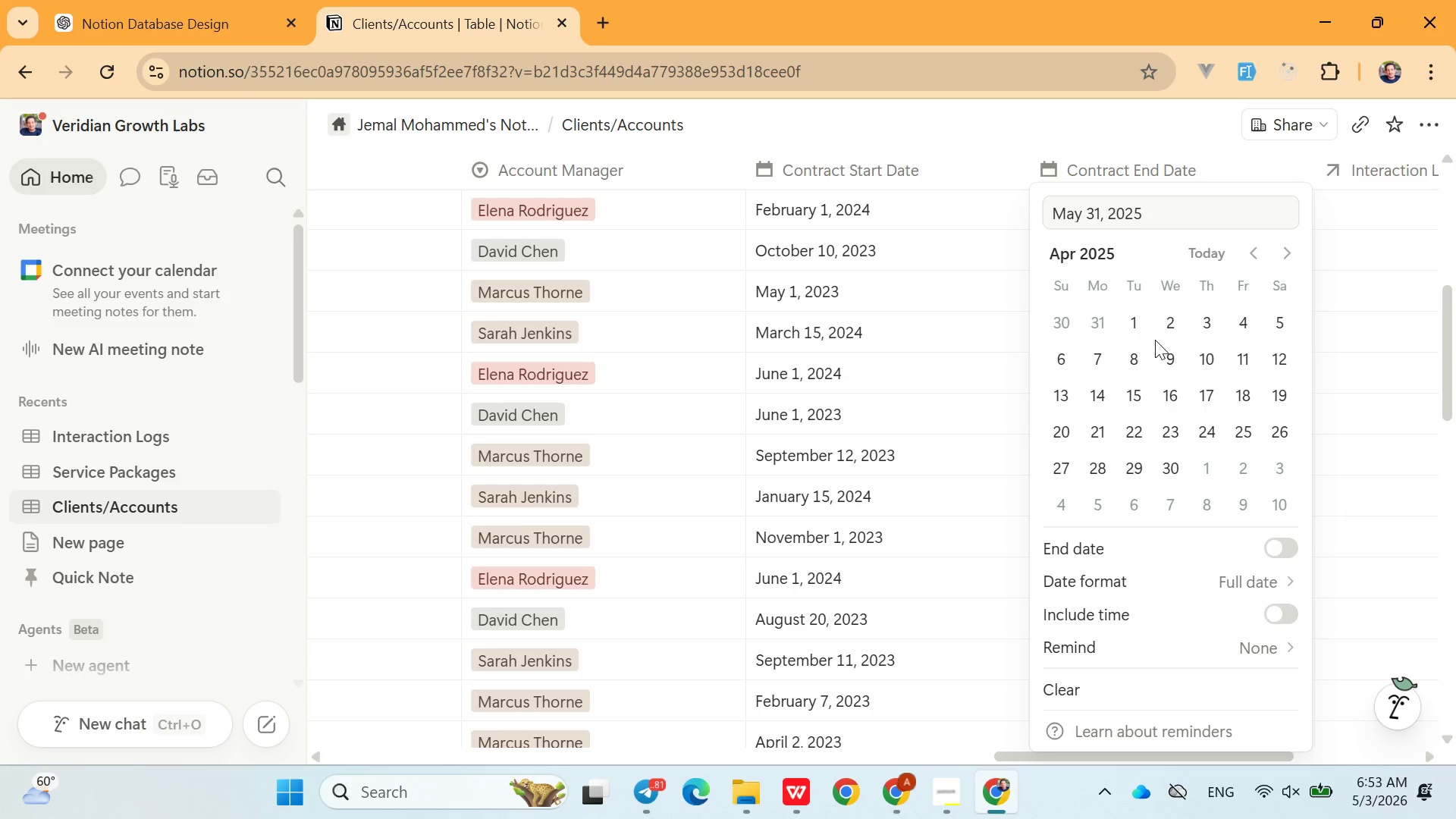 
left_click([1155, 340])
 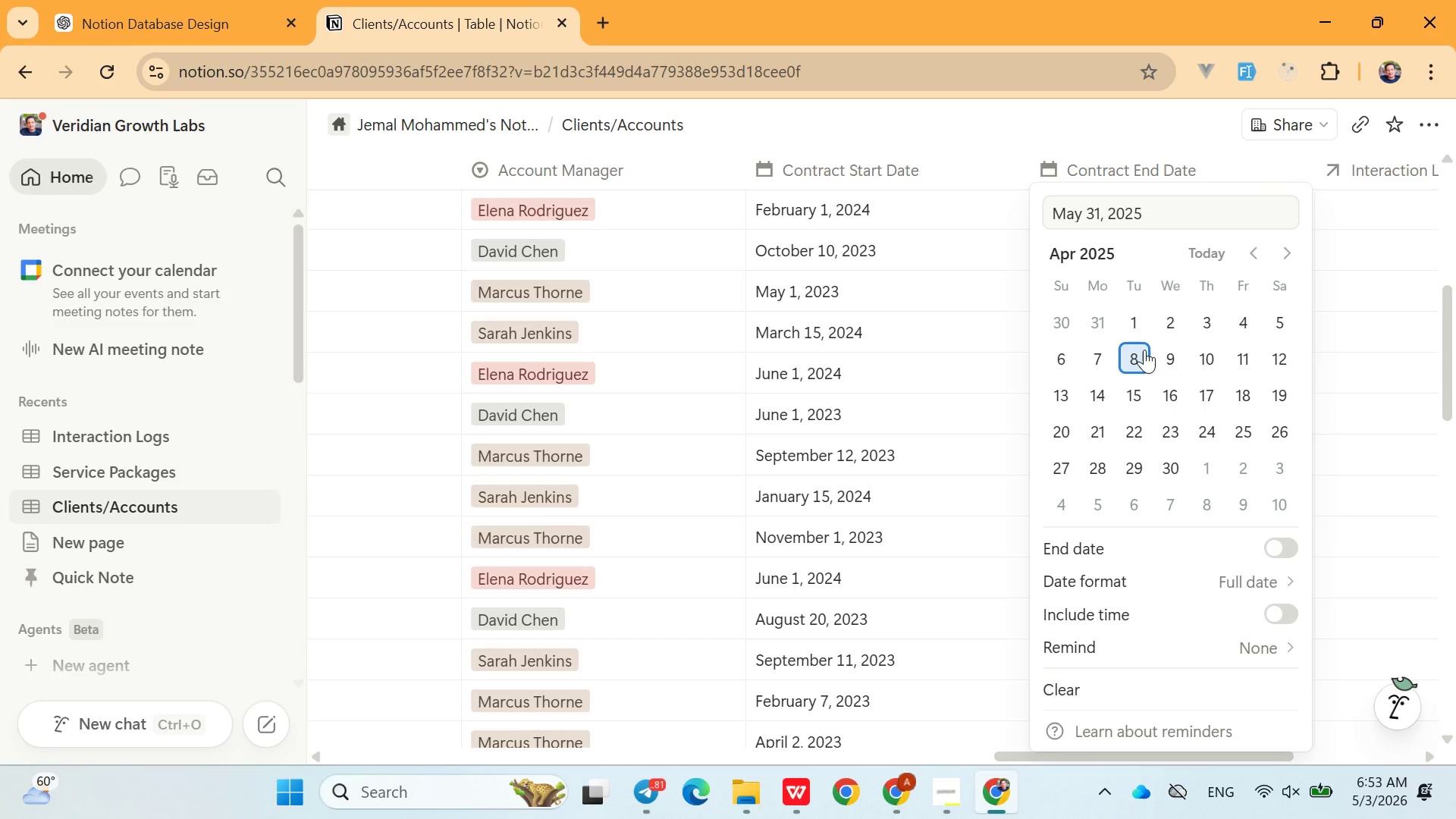 
wait(12.02)
 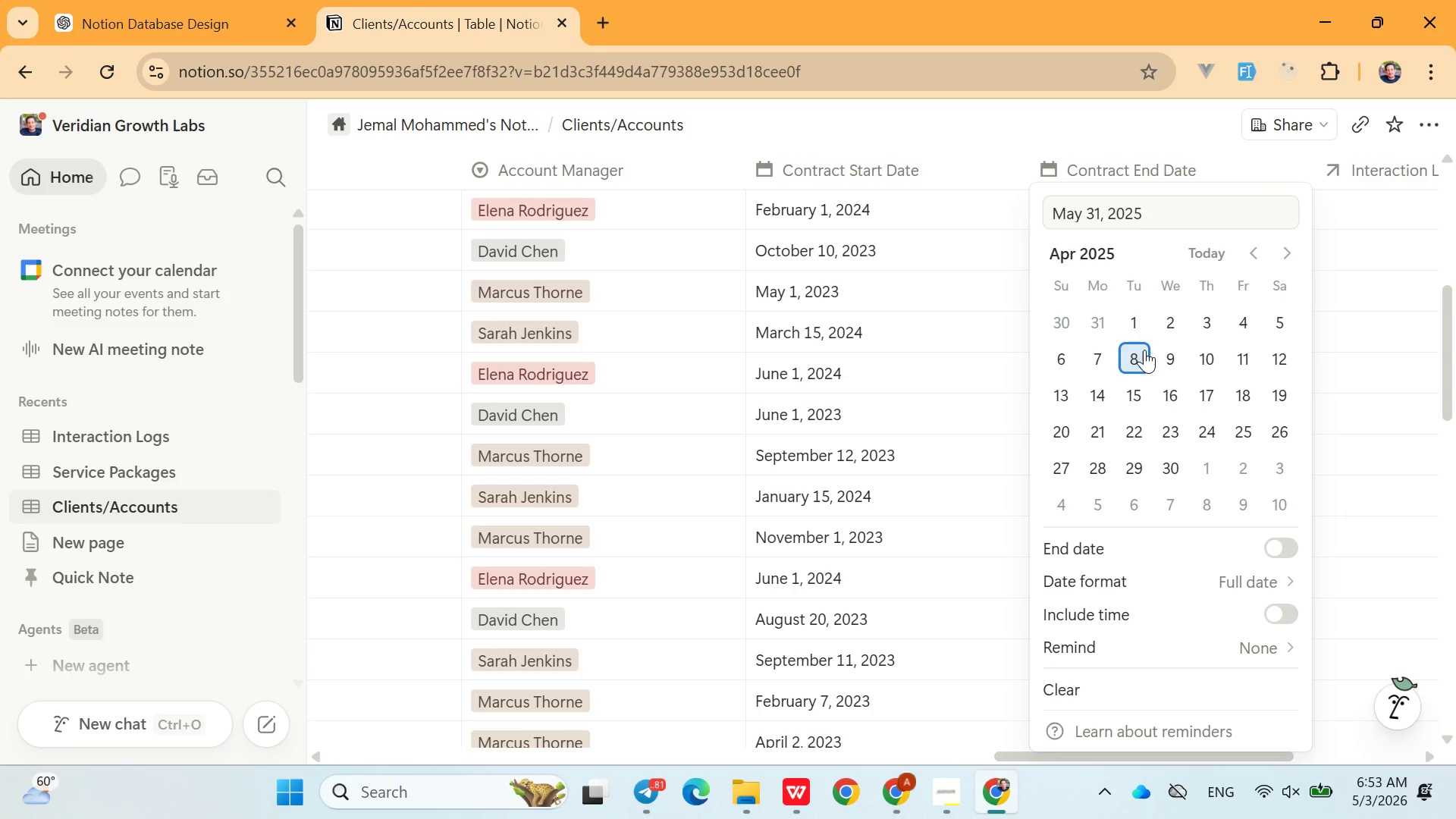 
left_click([963, 415])
 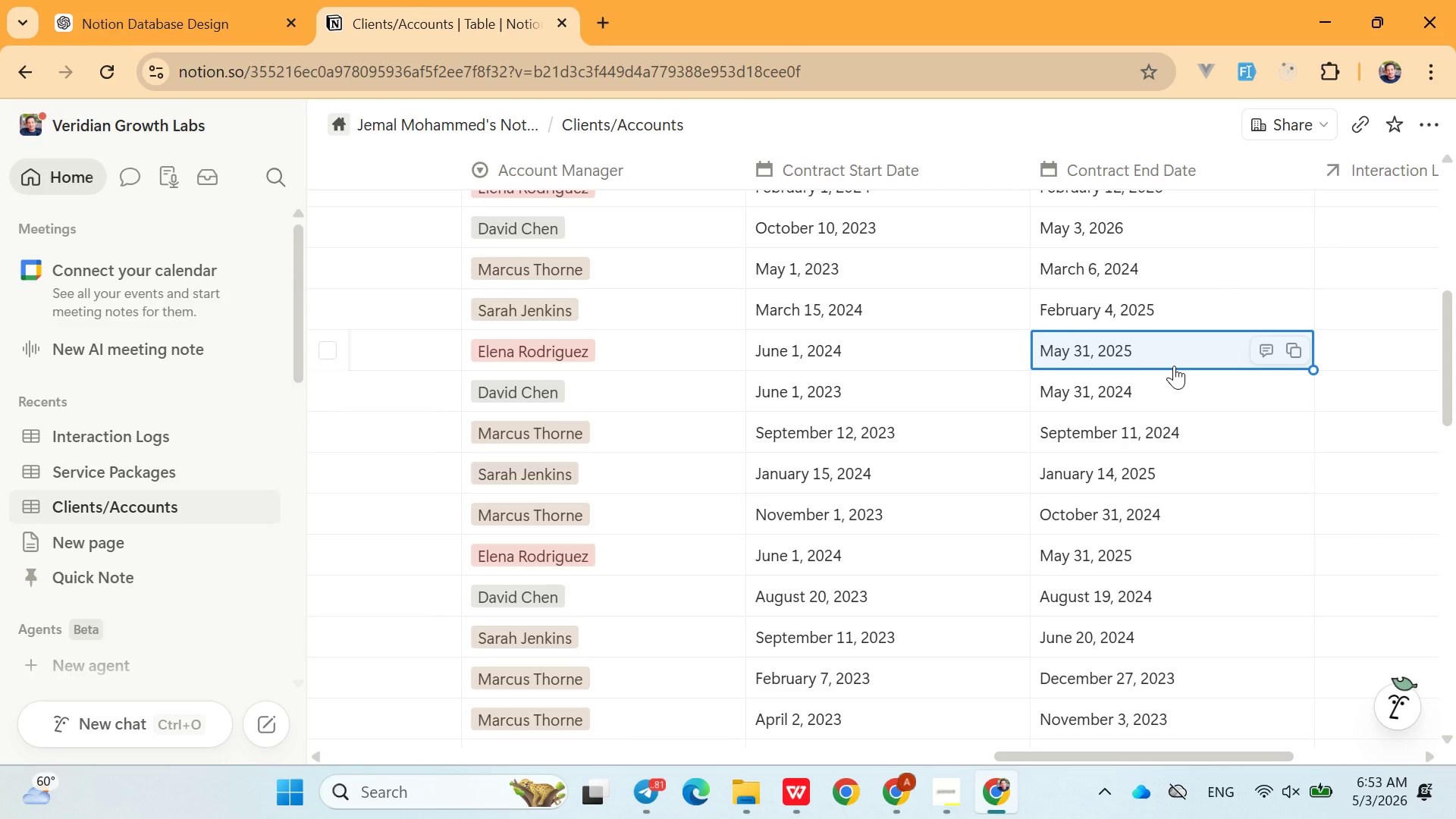 
left_click([1167, 410])
 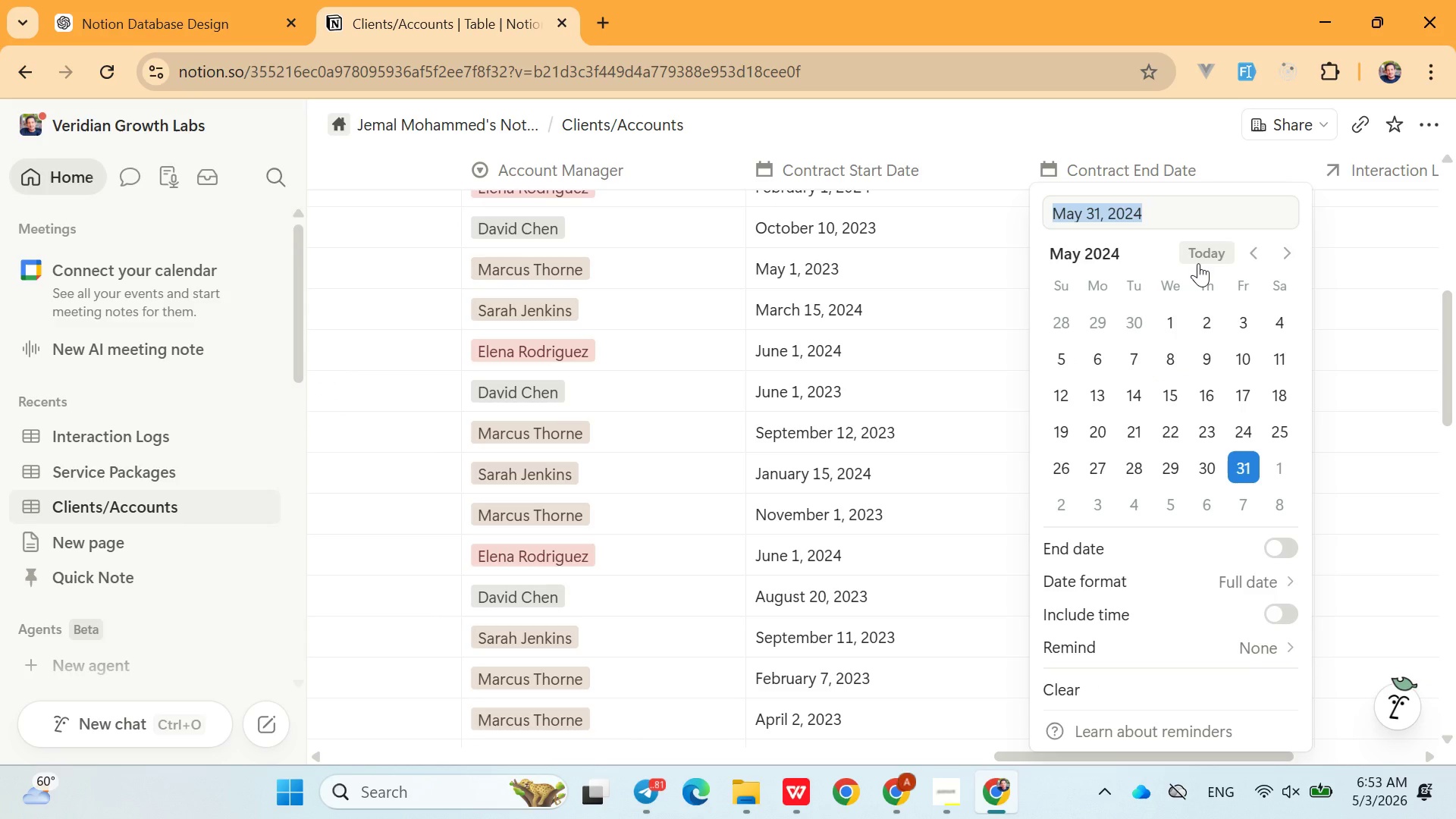 
left_click([1198, 263])
 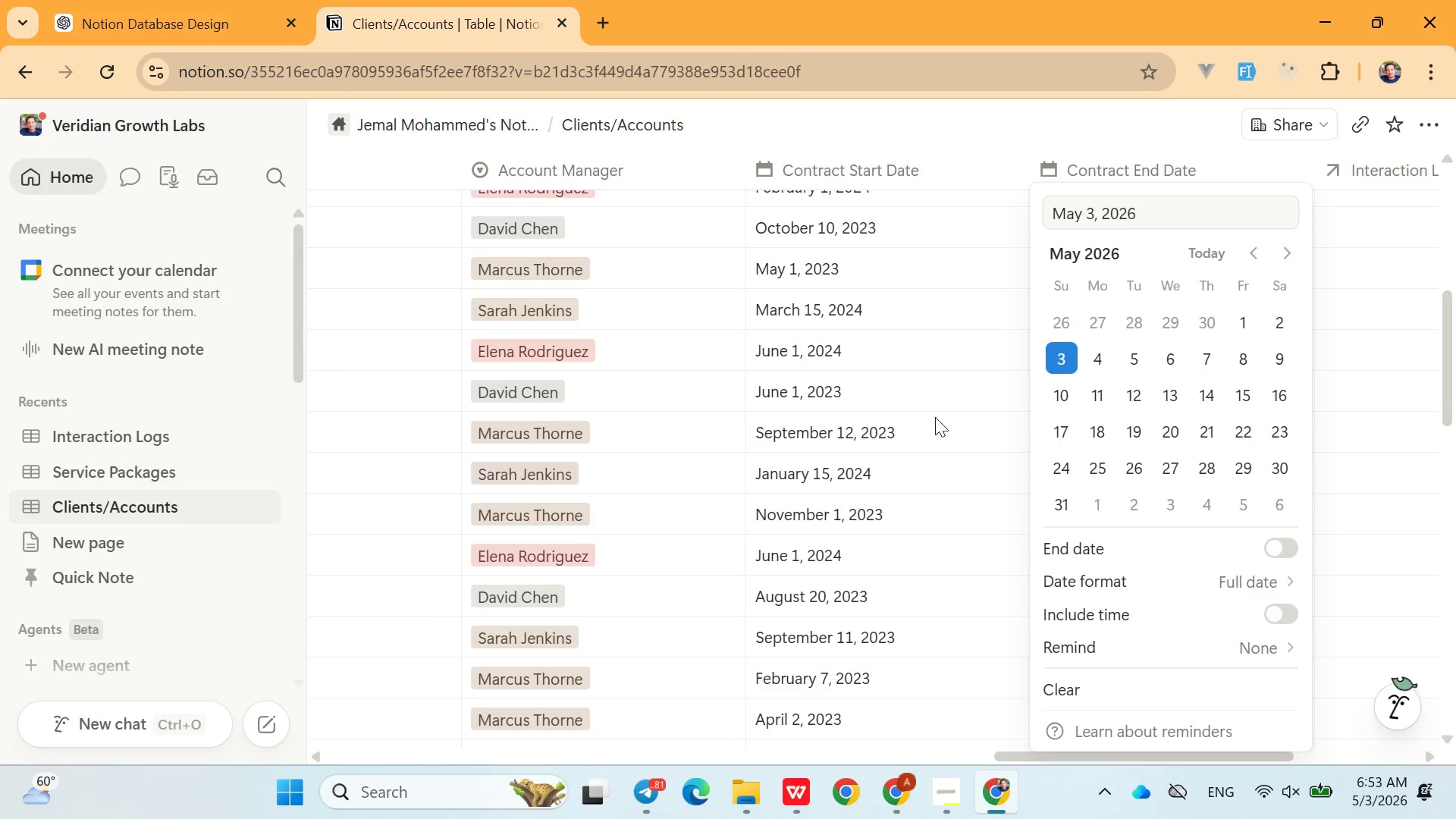 
left_click([935, 417])
 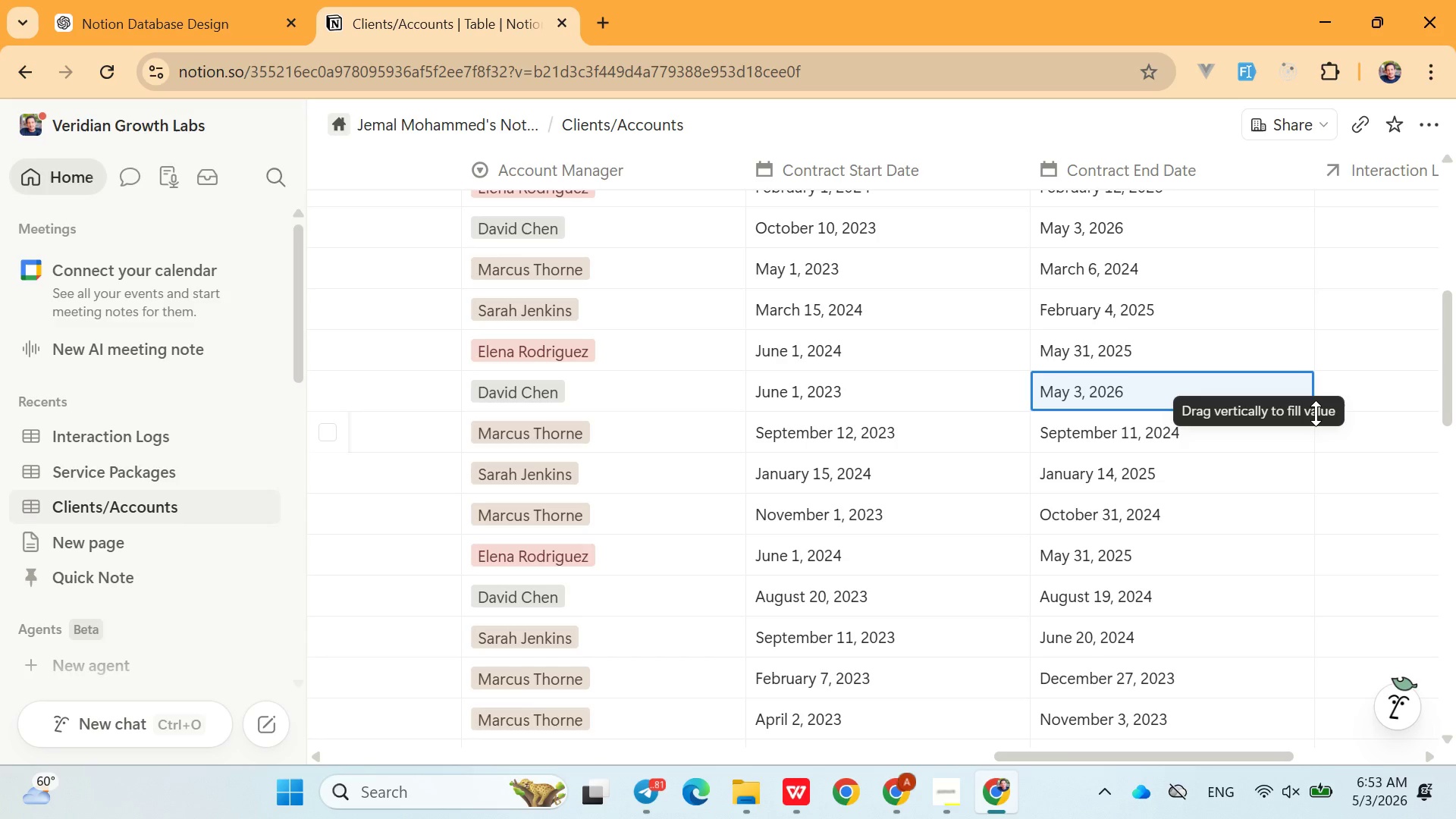 
left_click_drag(start_coordinate=[1316, 413], to_coordinate=[1237, 730])
 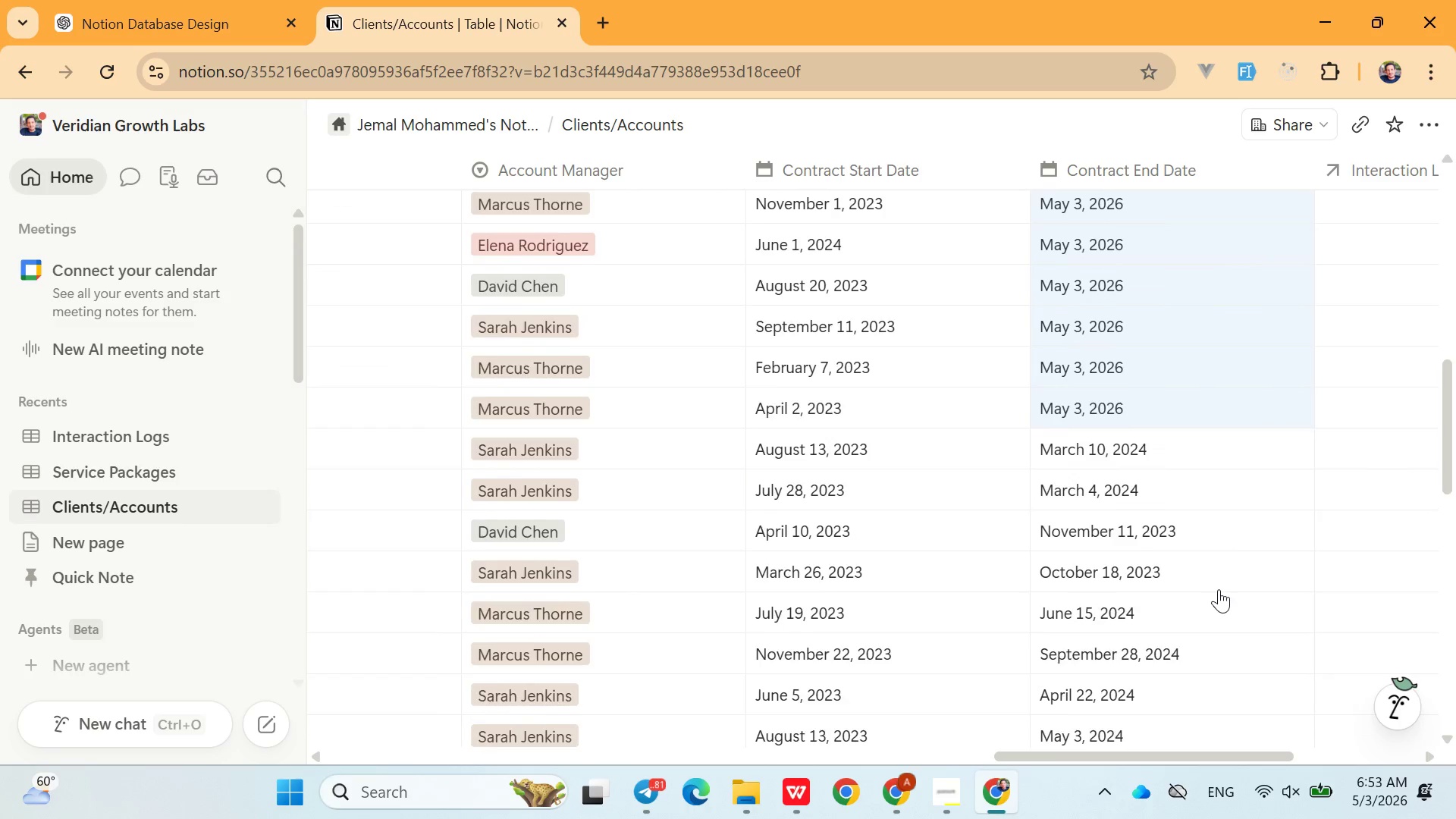 
left_click([1137, 497])
 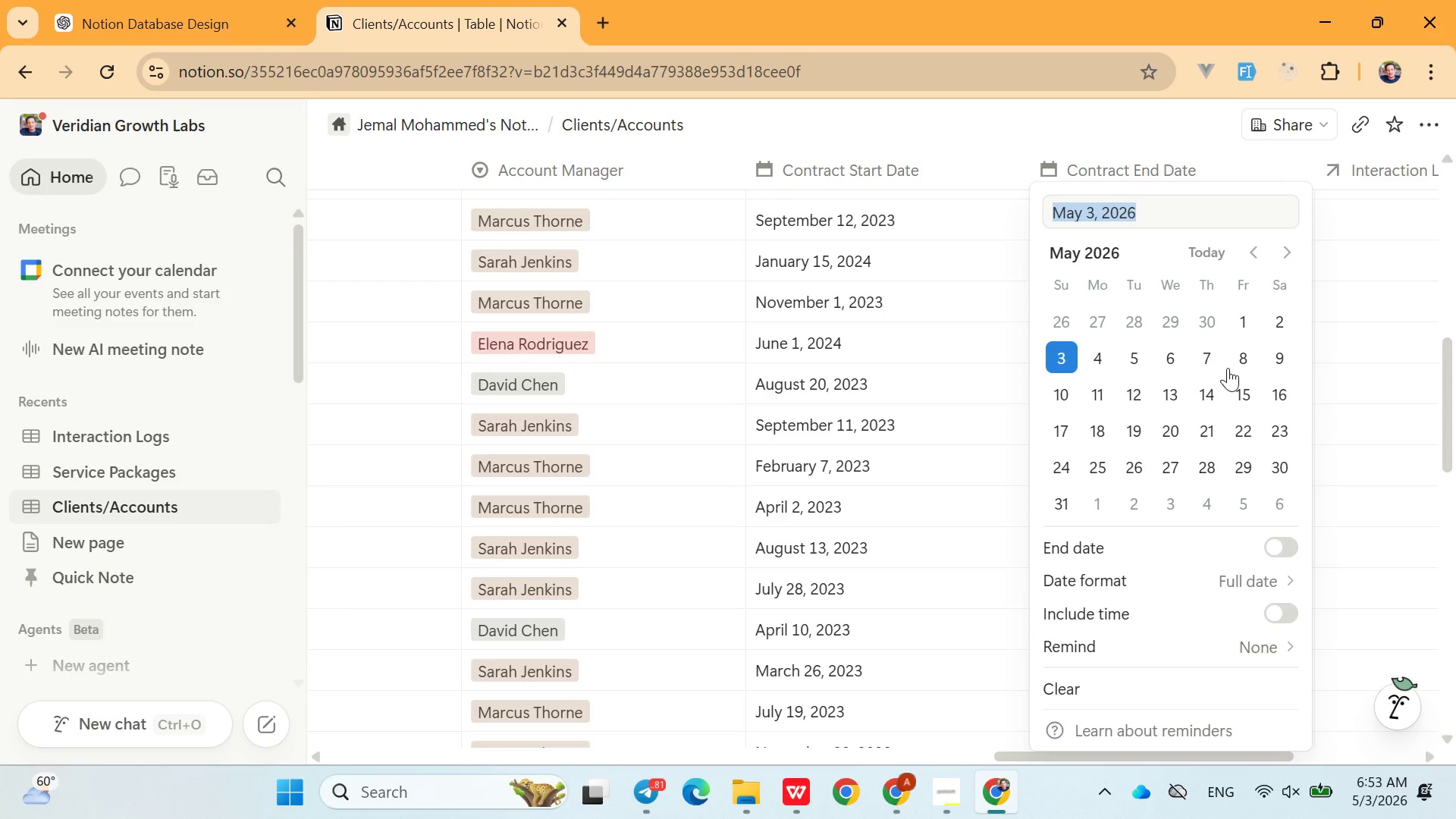 
left_click([1236, 366])
 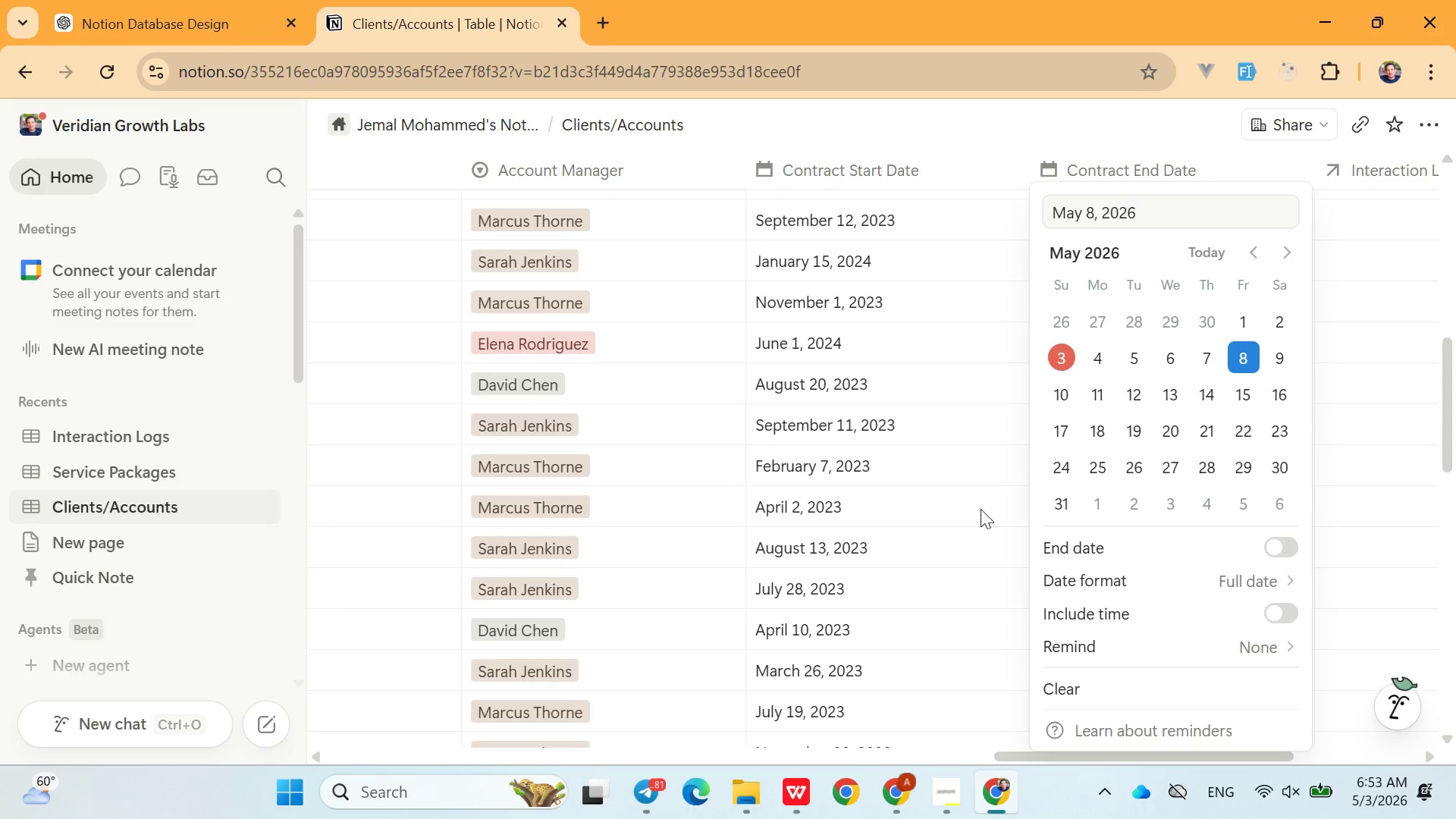 
left_click([981, 509])
 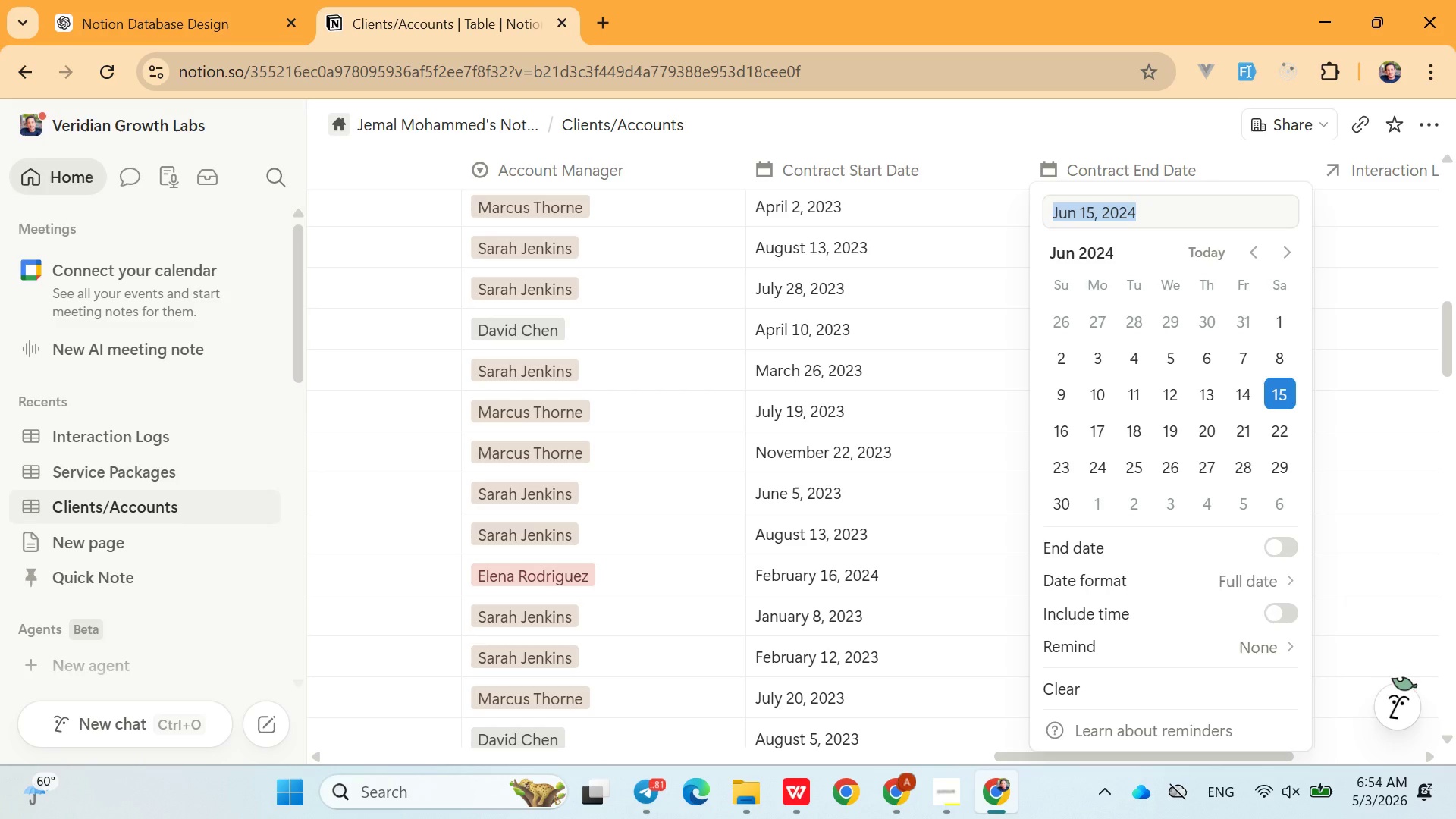 
wait(59.88)
 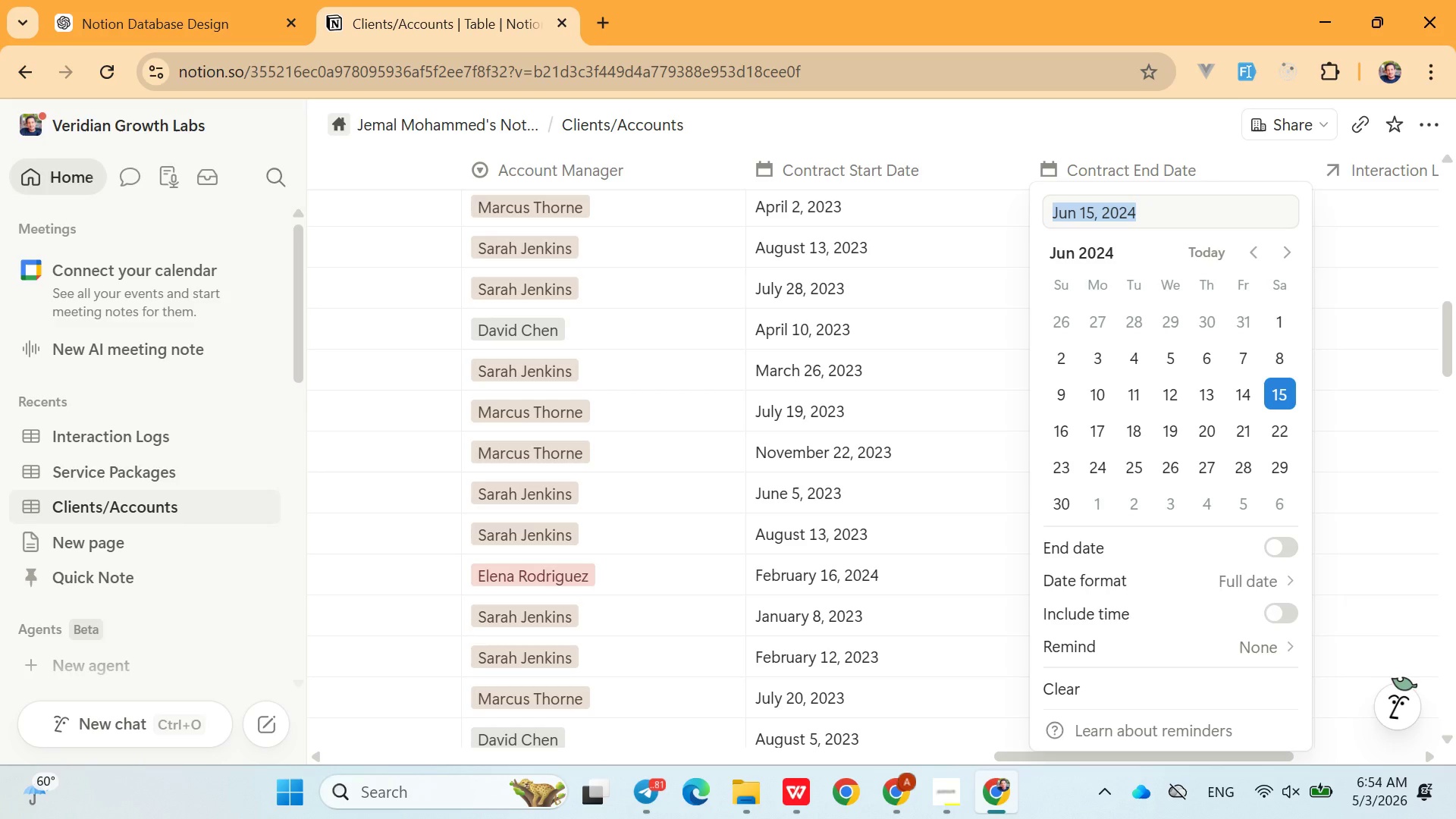 
left_click([945, 122])
 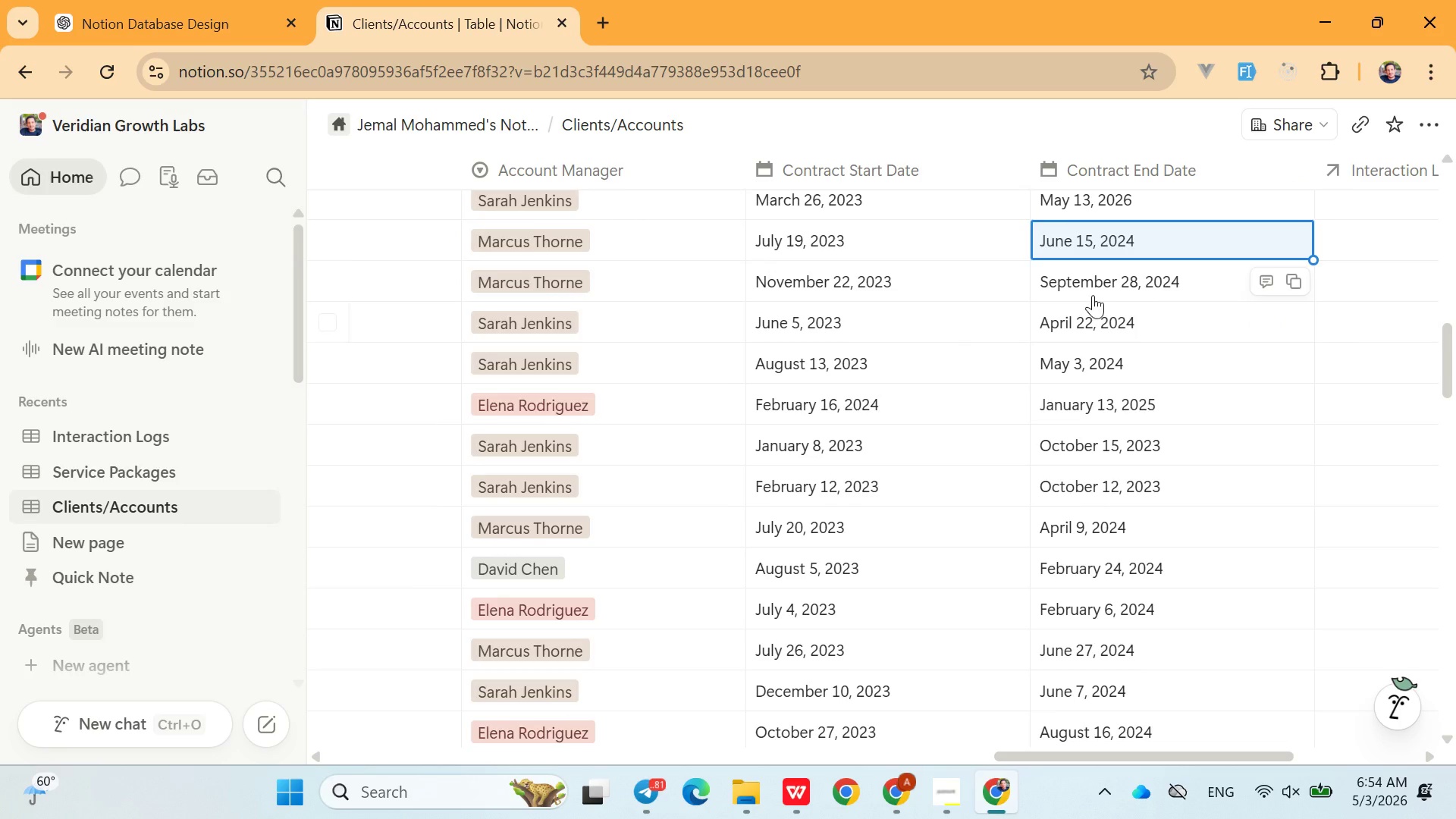 
left_click([1109, 268])
 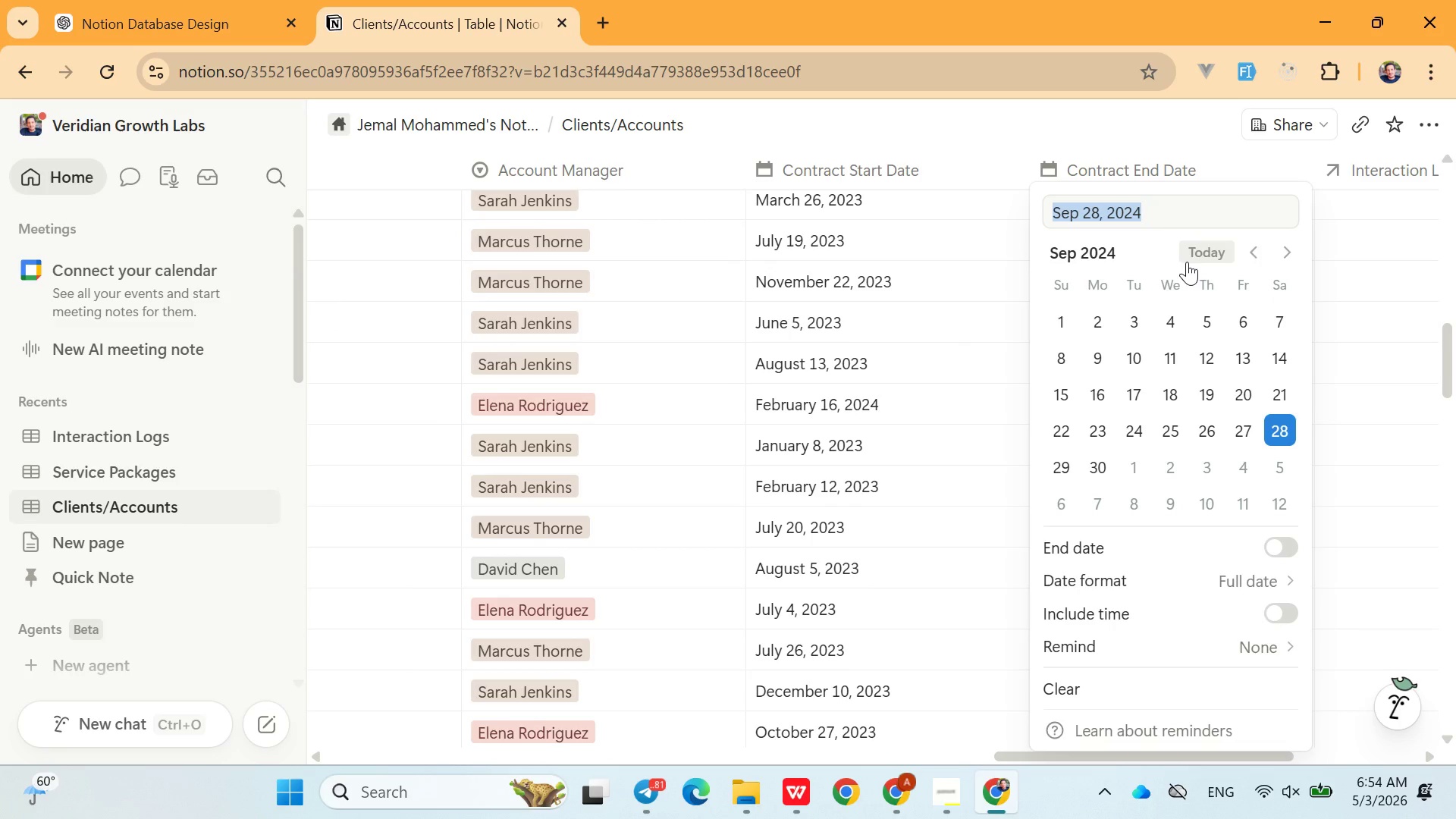 
left_click([1194, 258])
 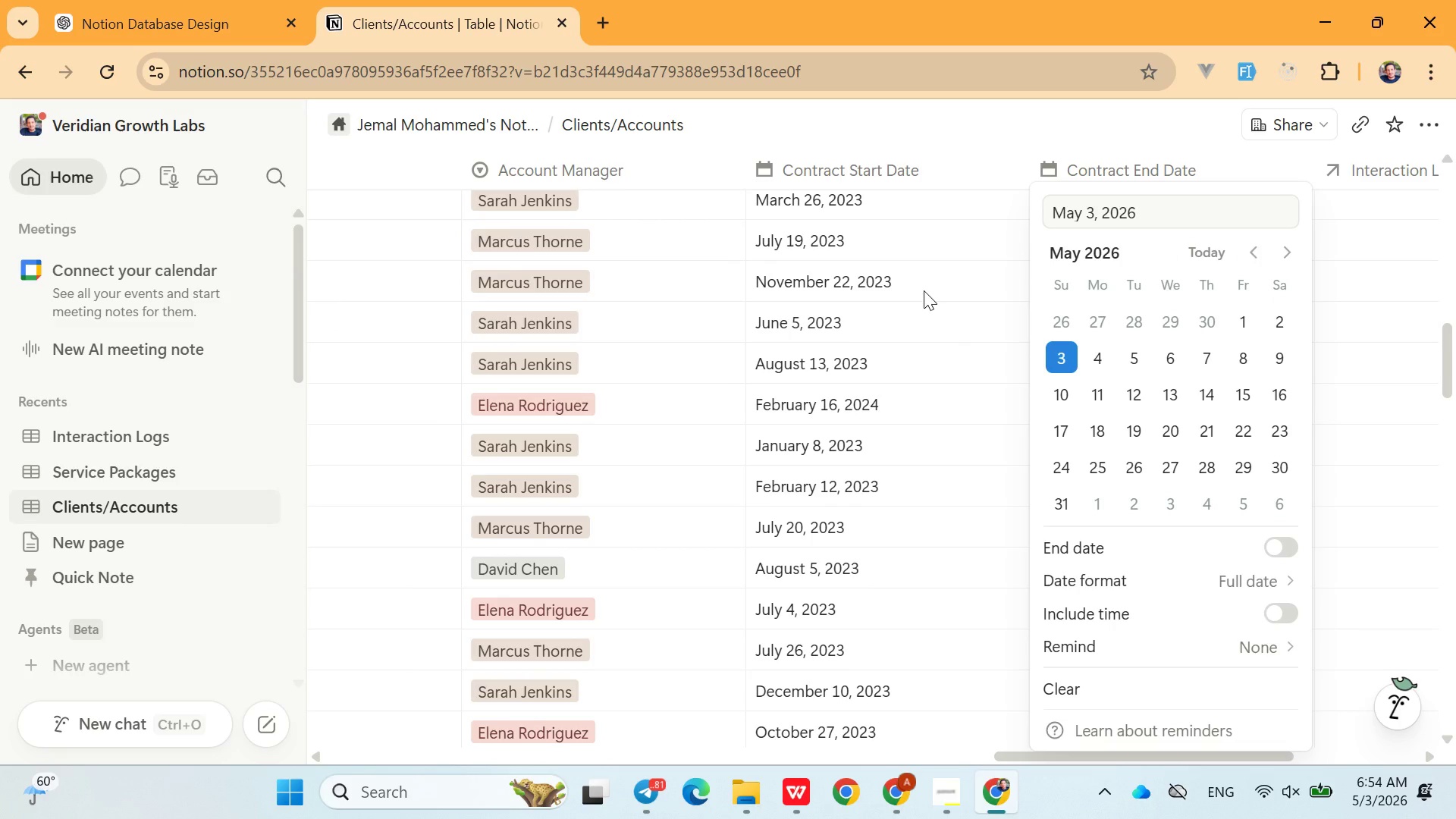 
left_click([924, 290])
 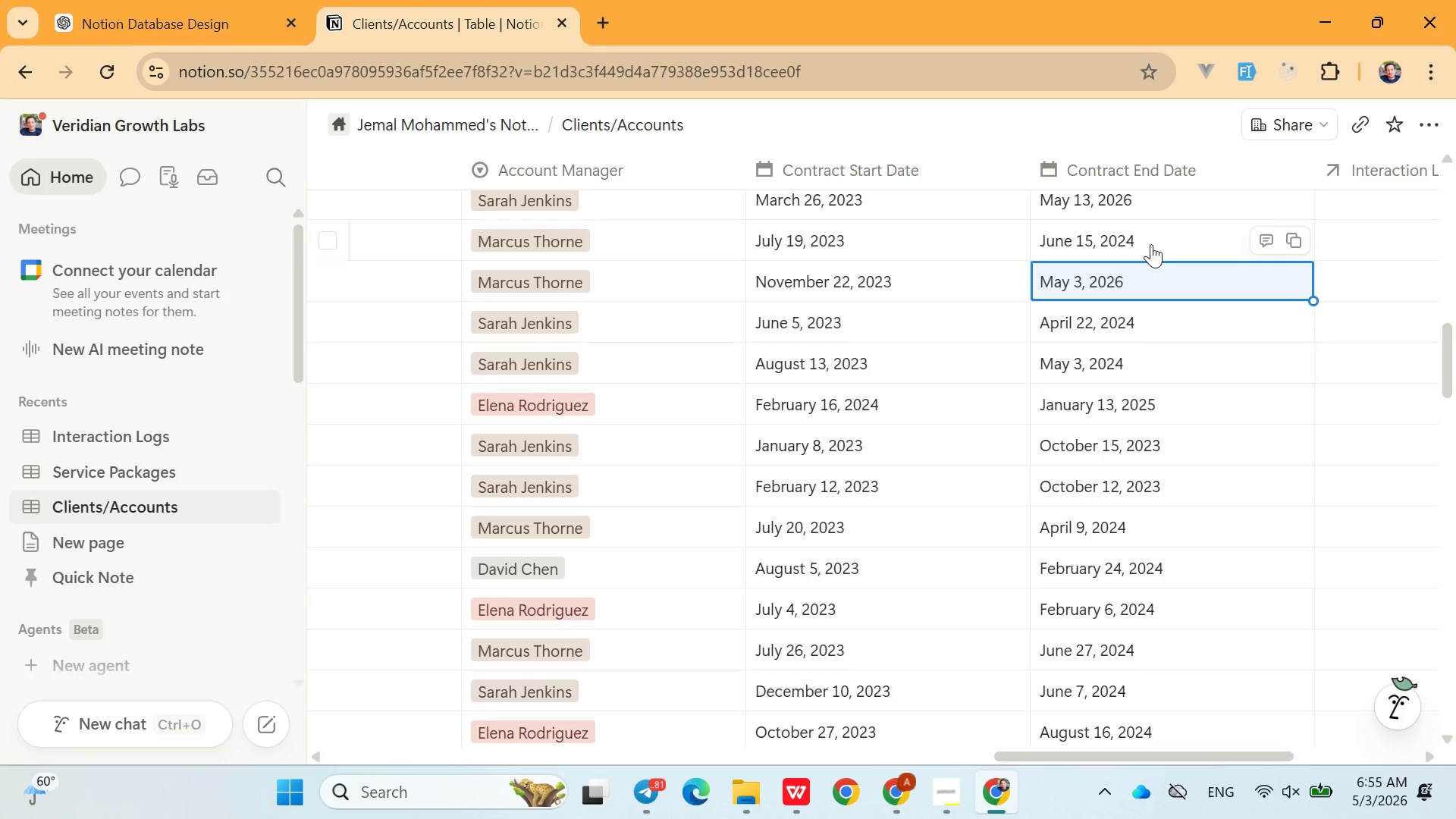 
left_click([1151, 244])
 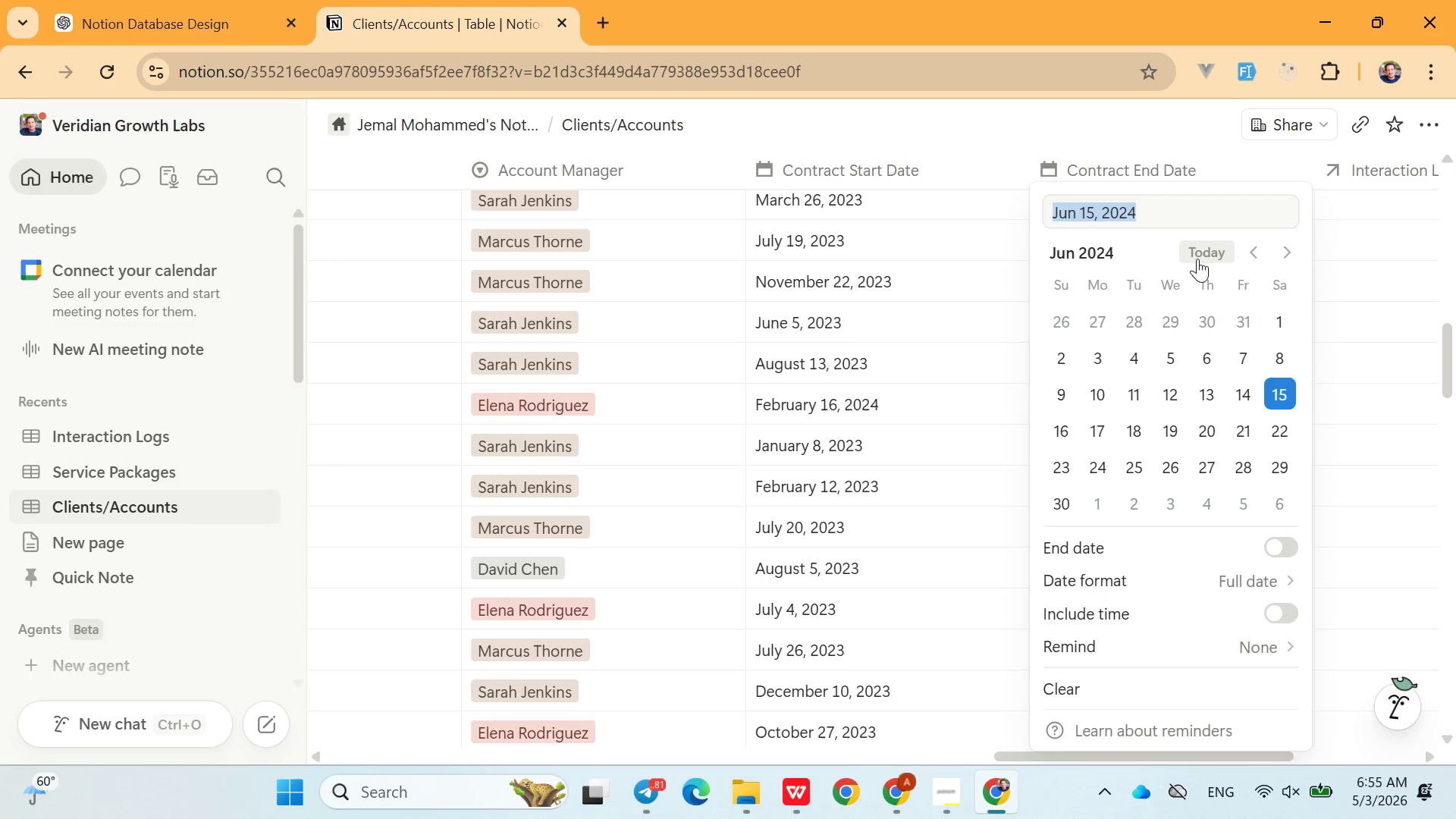 
left_click_drag(start_coordinate=[1197, 259], to_coordinate=[948, 382])
 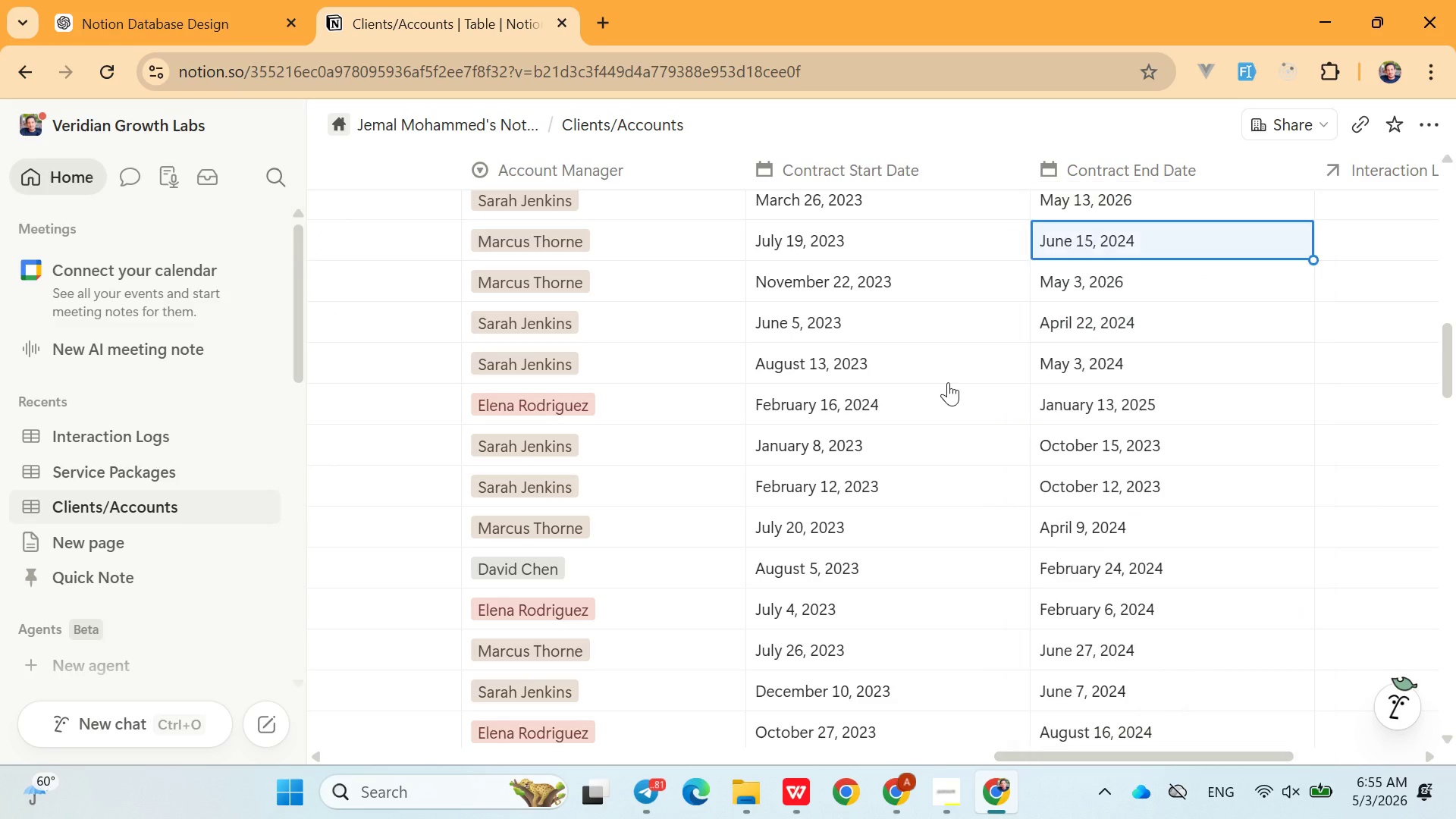 
double_click([948, 382])
 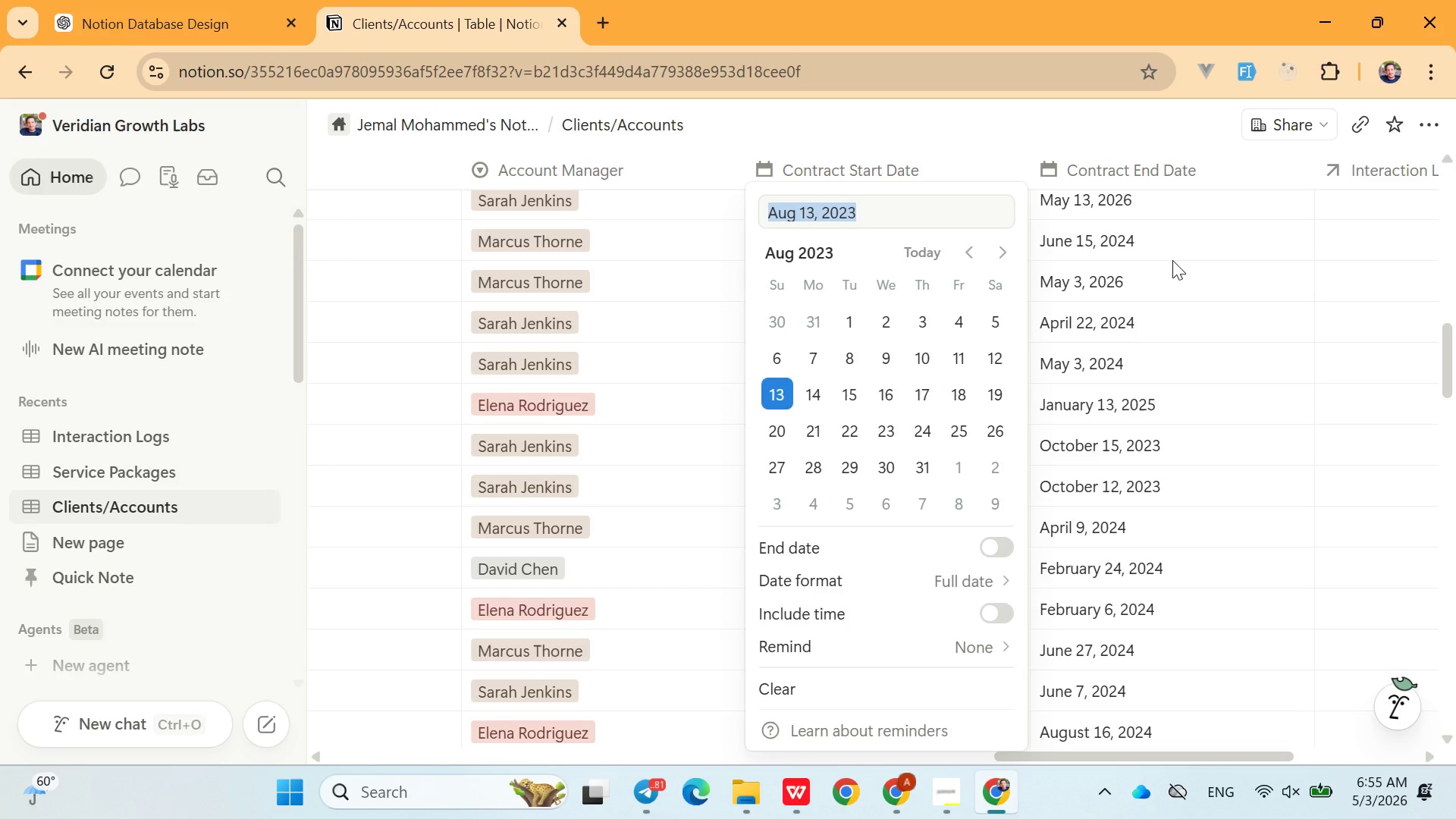 
left_click([1172, 260])
 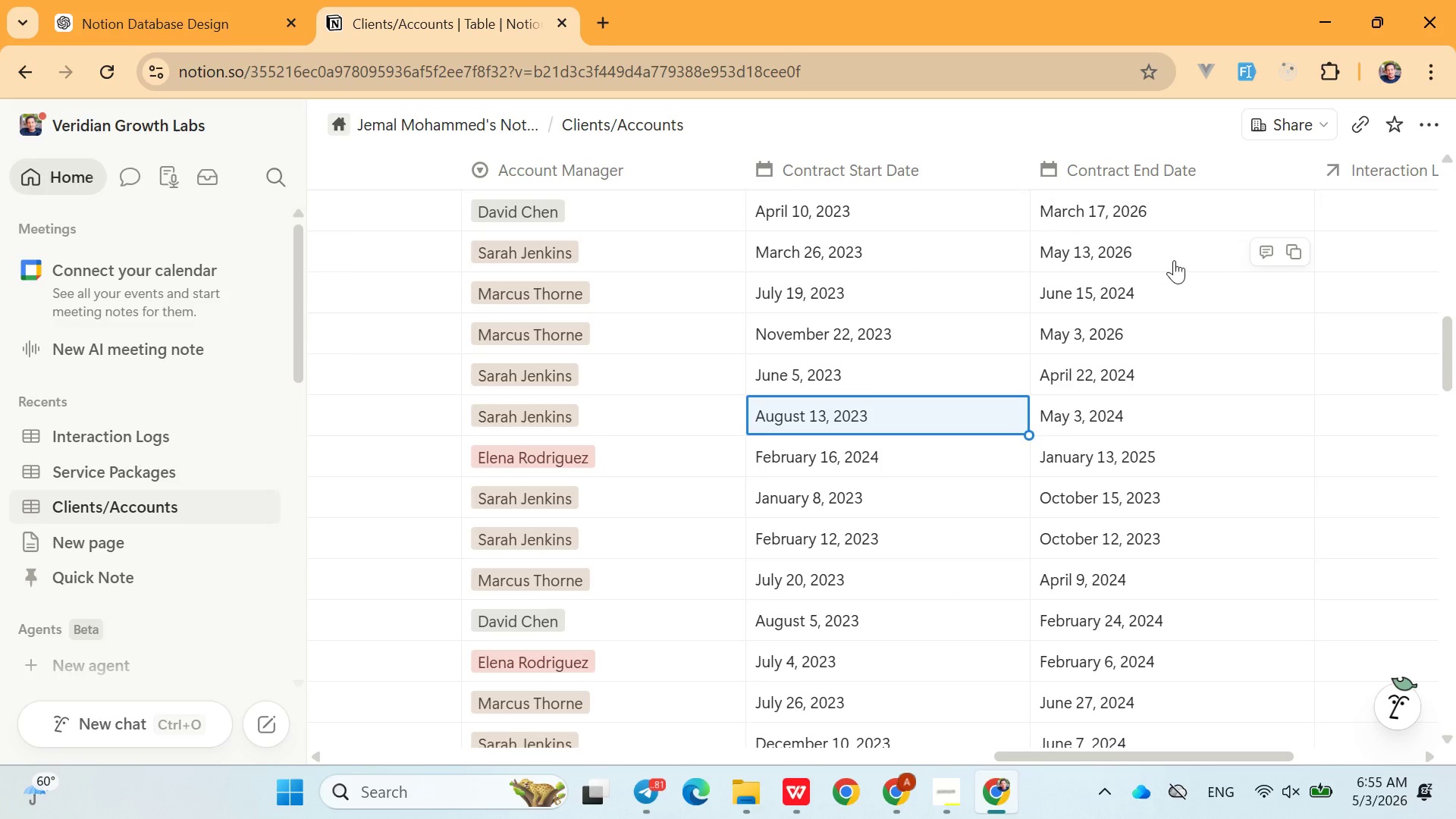 
left_click([1174, 260])
 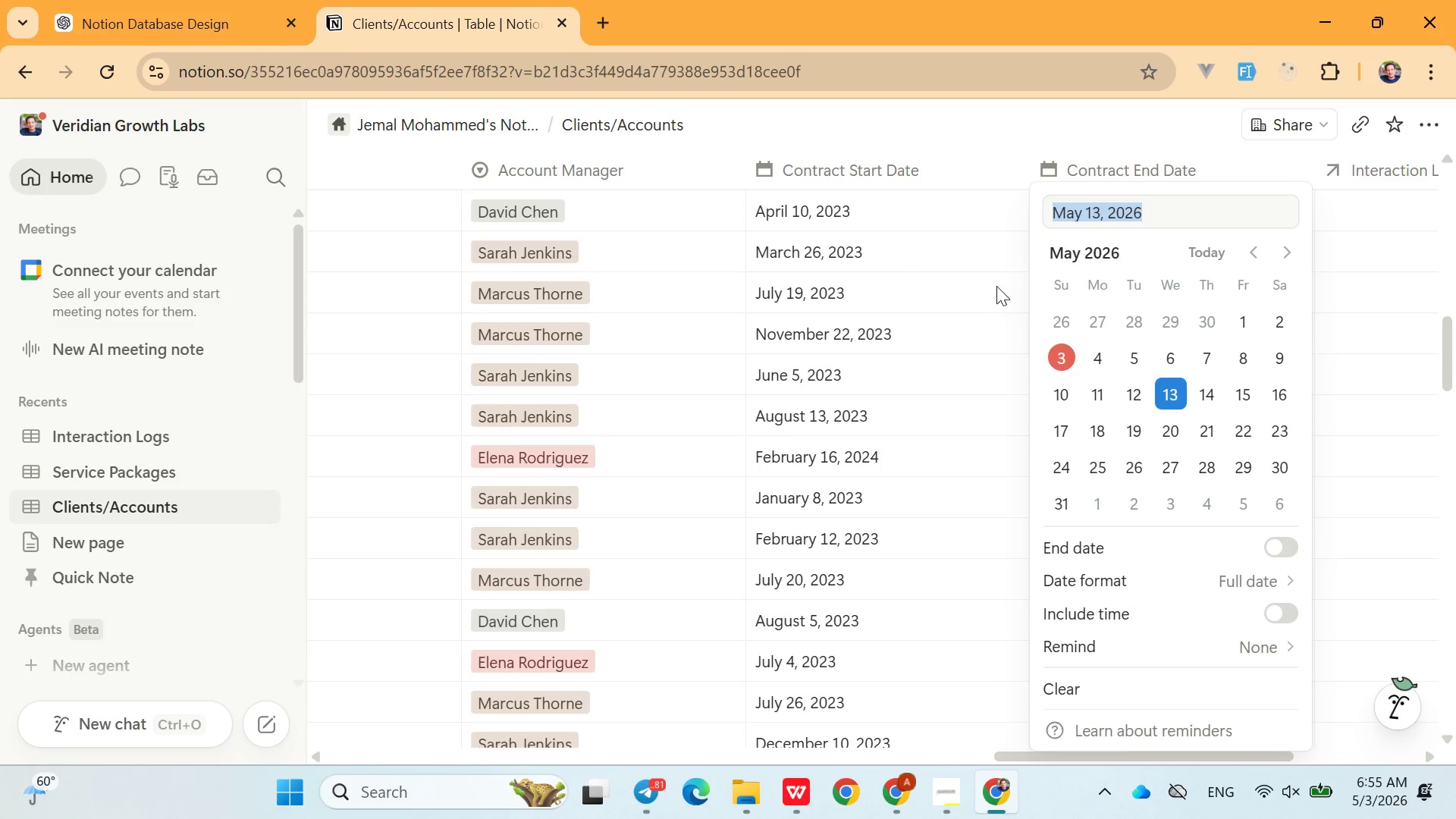 
left_click([996, 286])
 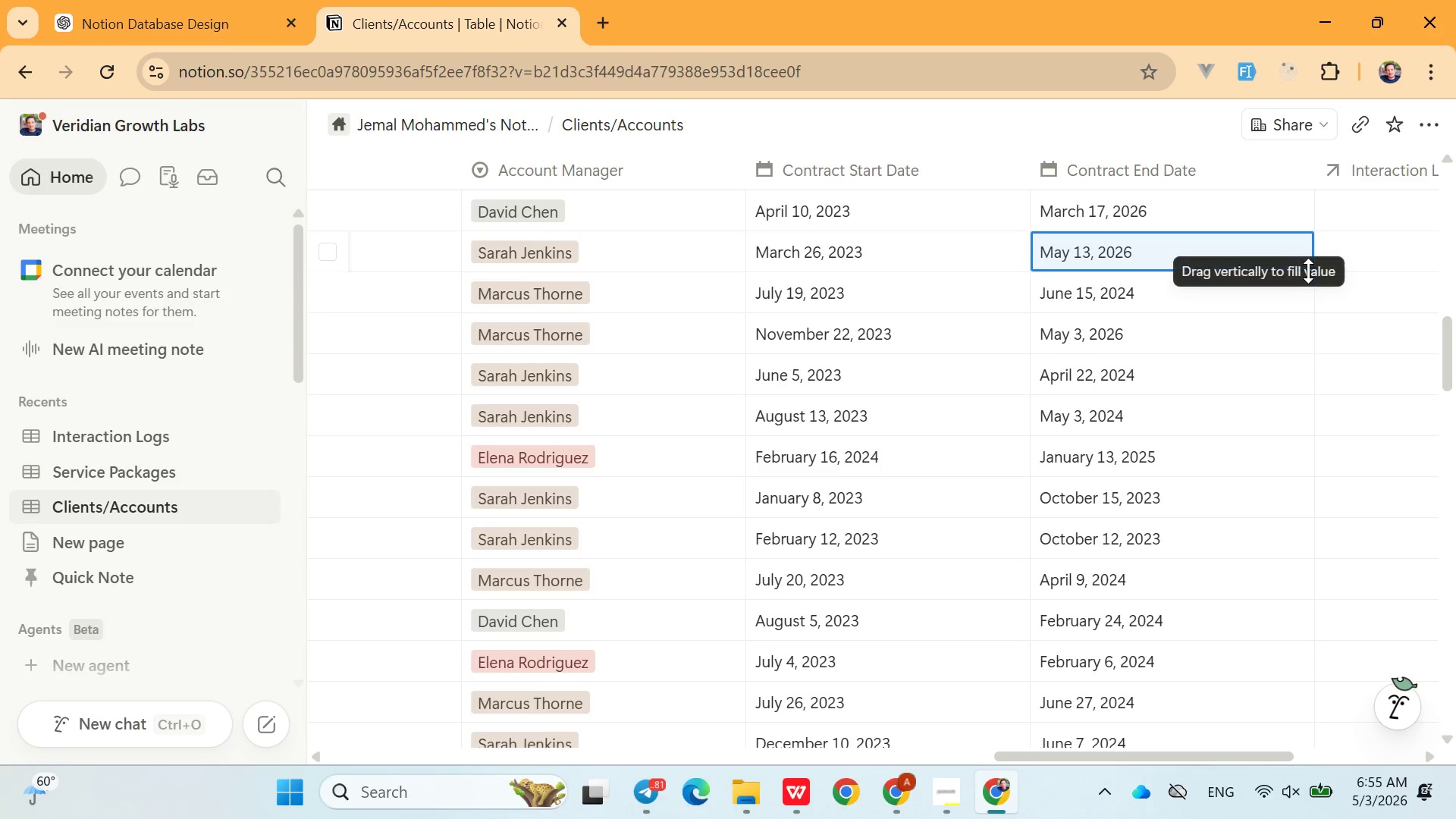 
left_click_drag(start_coordinate=[1308, 271], to_coordinate=[1221, 456])
 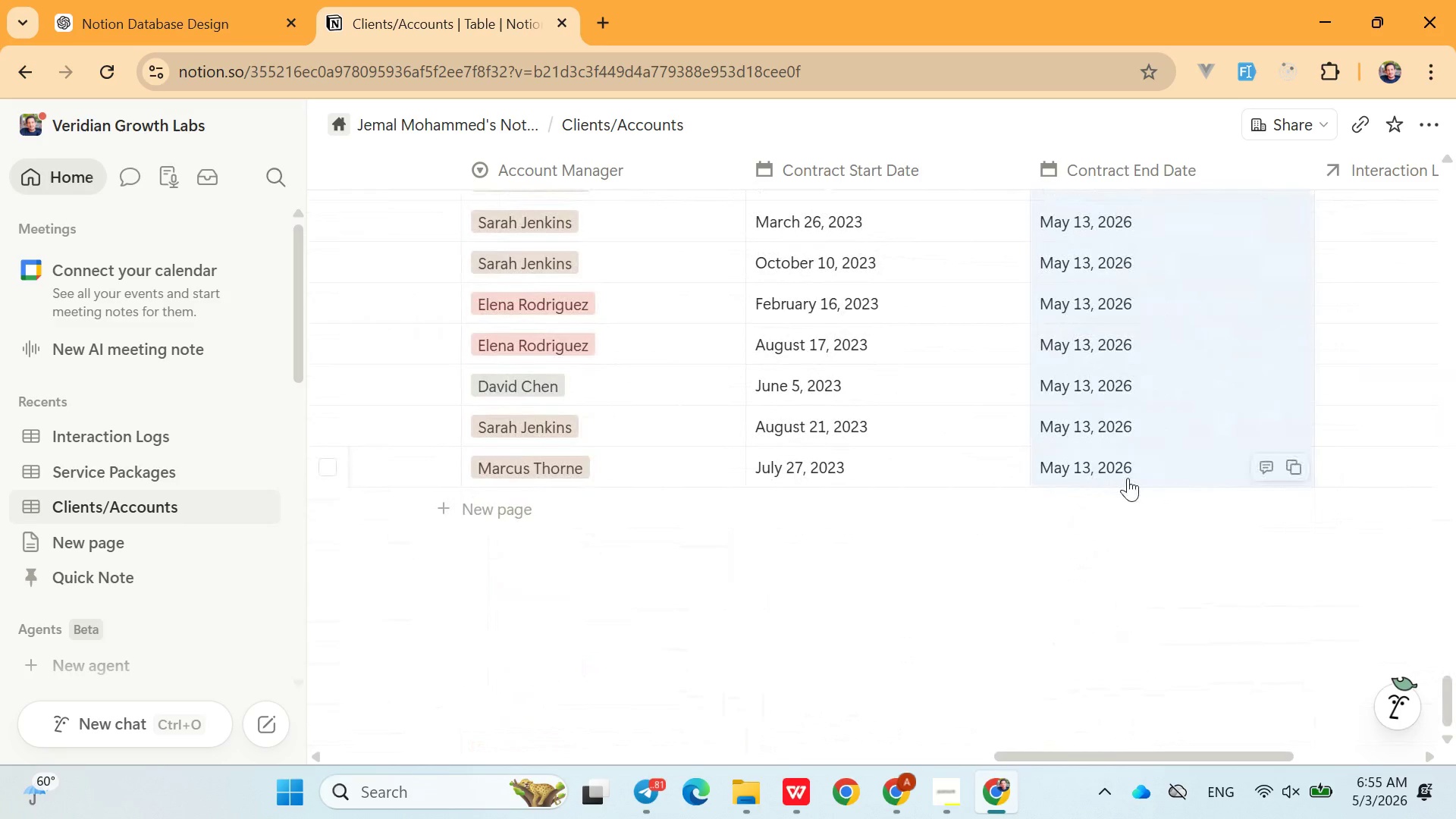 
left_click([1128, 478])
 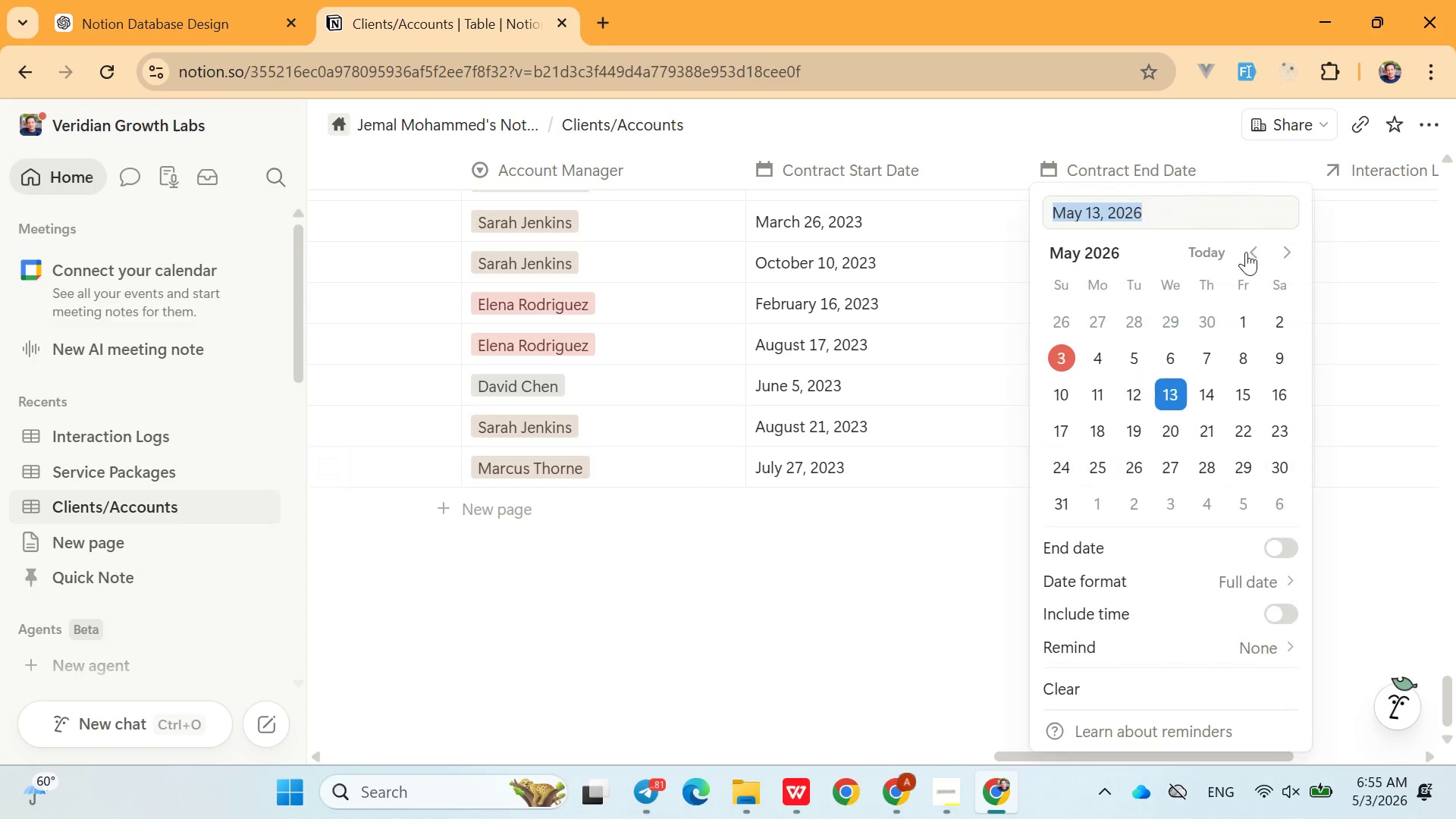 
double_click([1246, 252])
 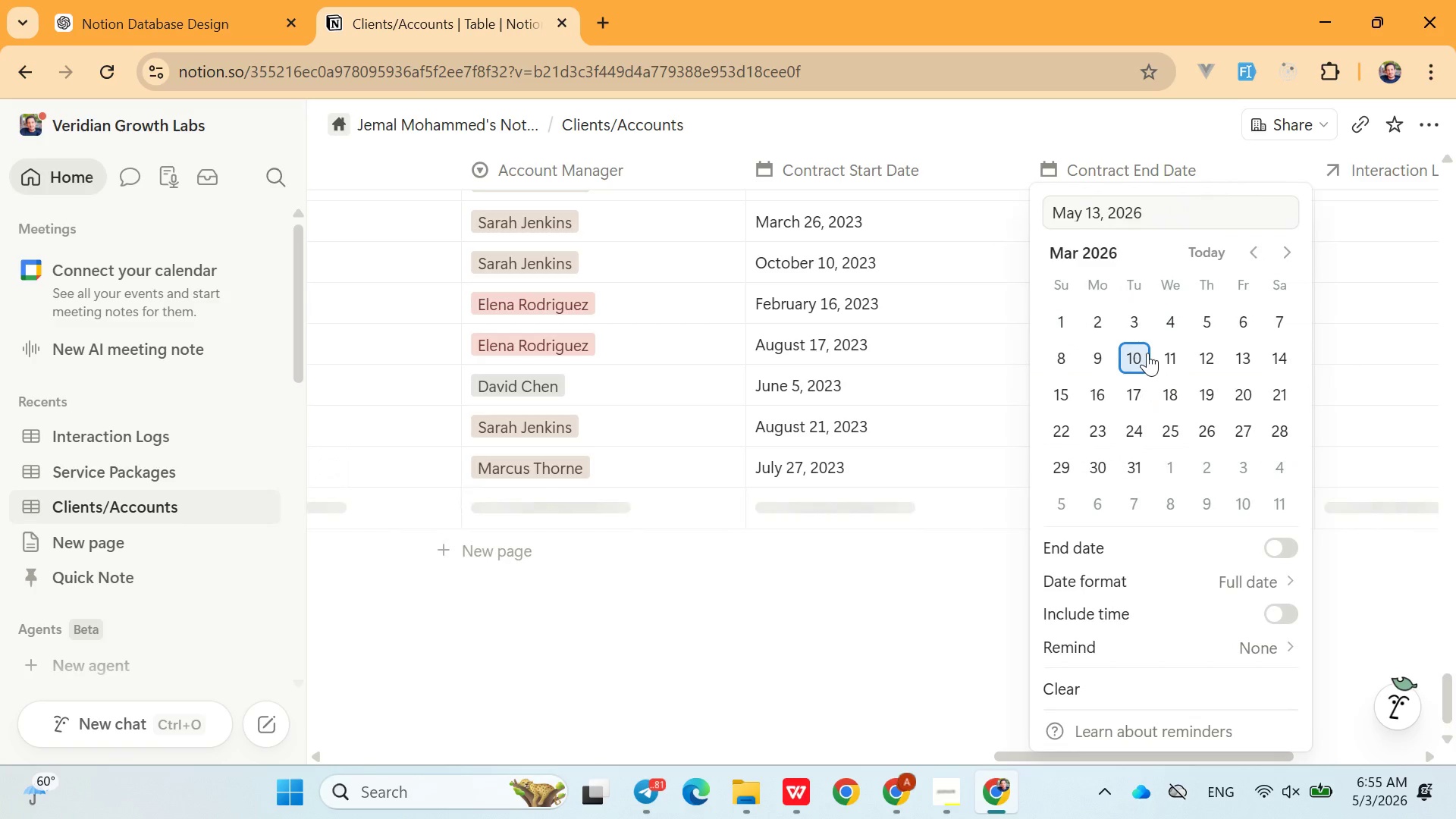 
left_click([1147, 353])
 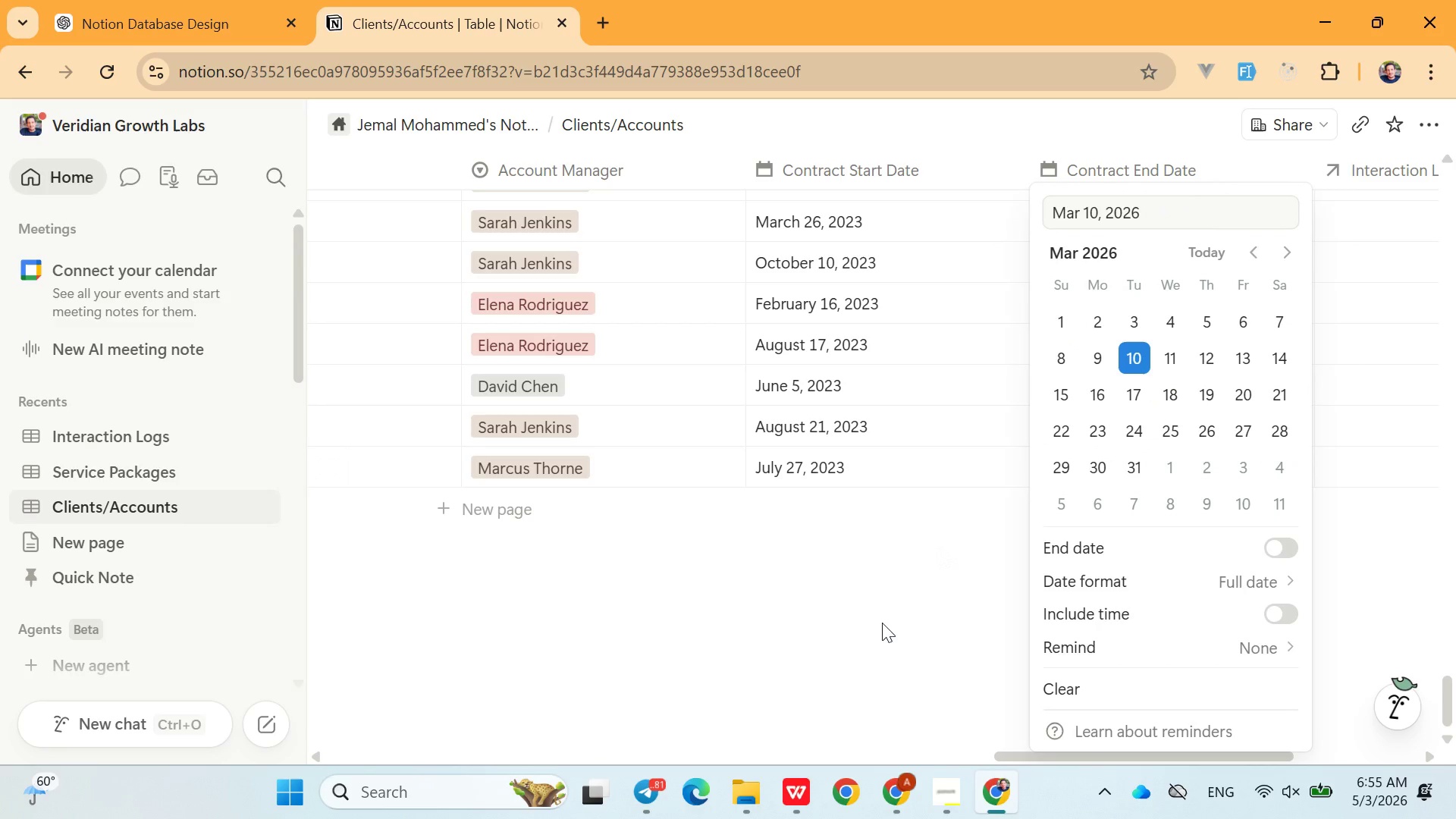 
left_click([882, 623])
 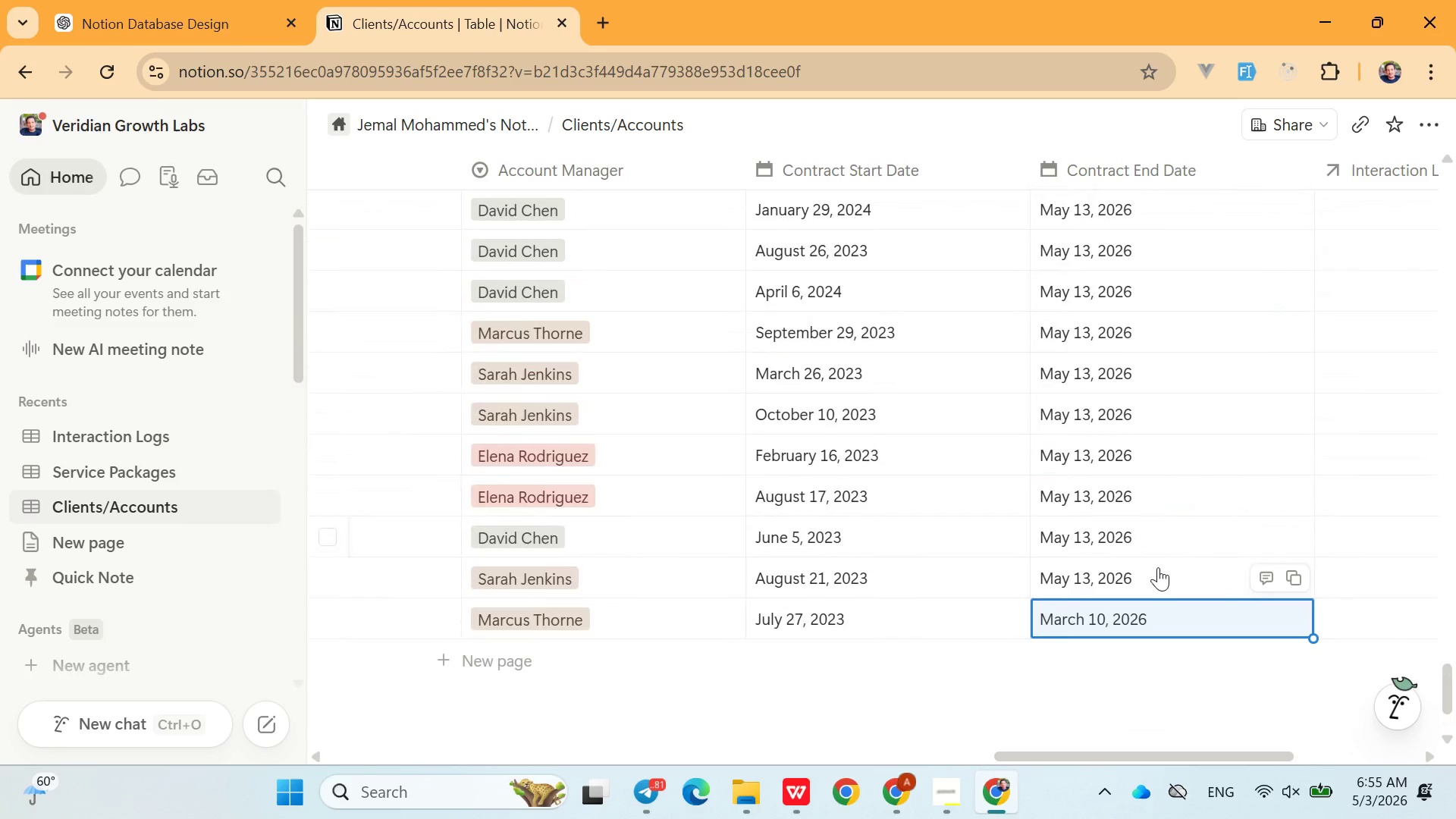 
left_click([1158, 567])
 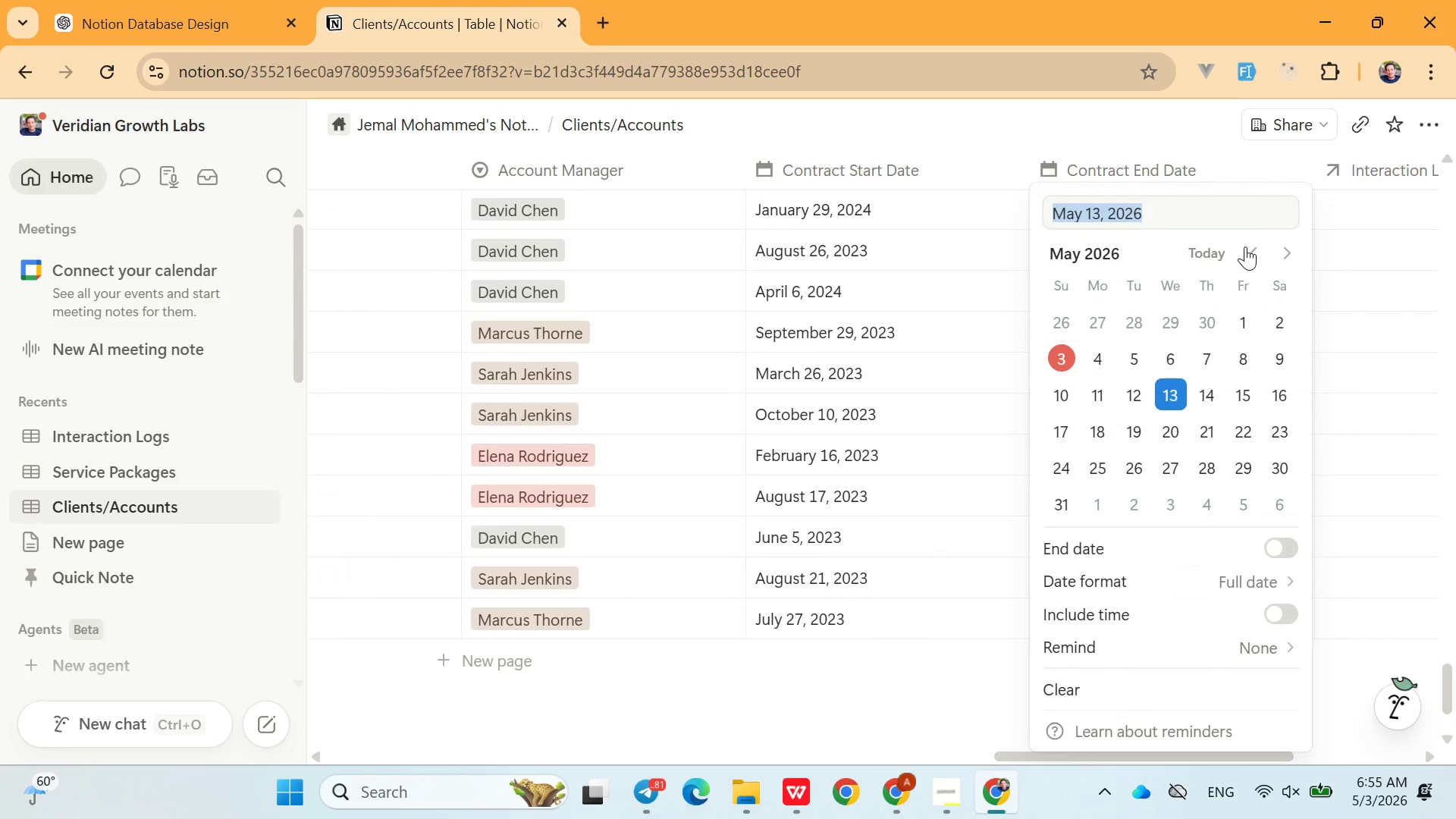 
left_click([1245, 246])
 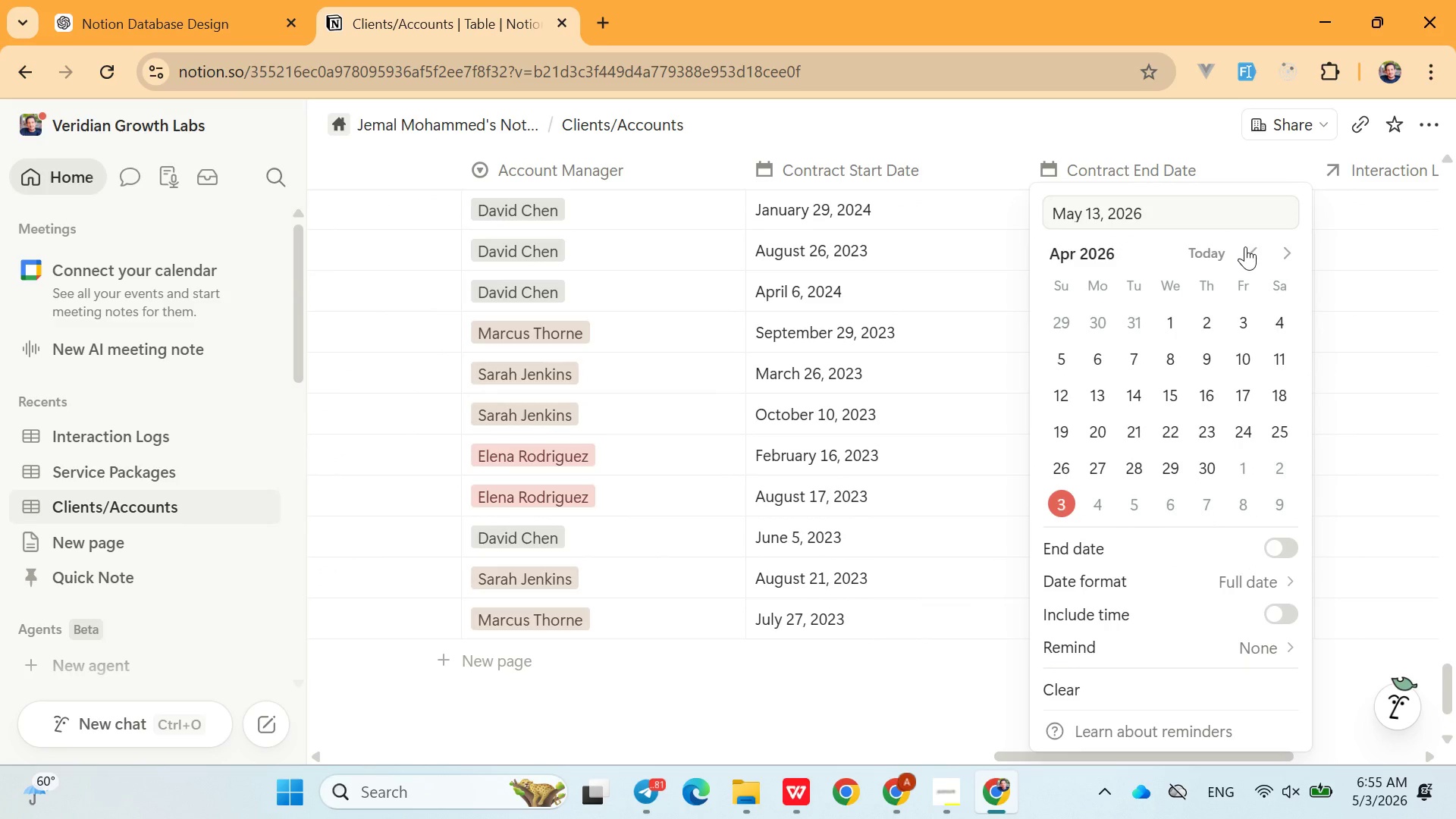 
left_click_drag(start_coordinate=[1245, 246], to_coordinate=[1200, 339])
 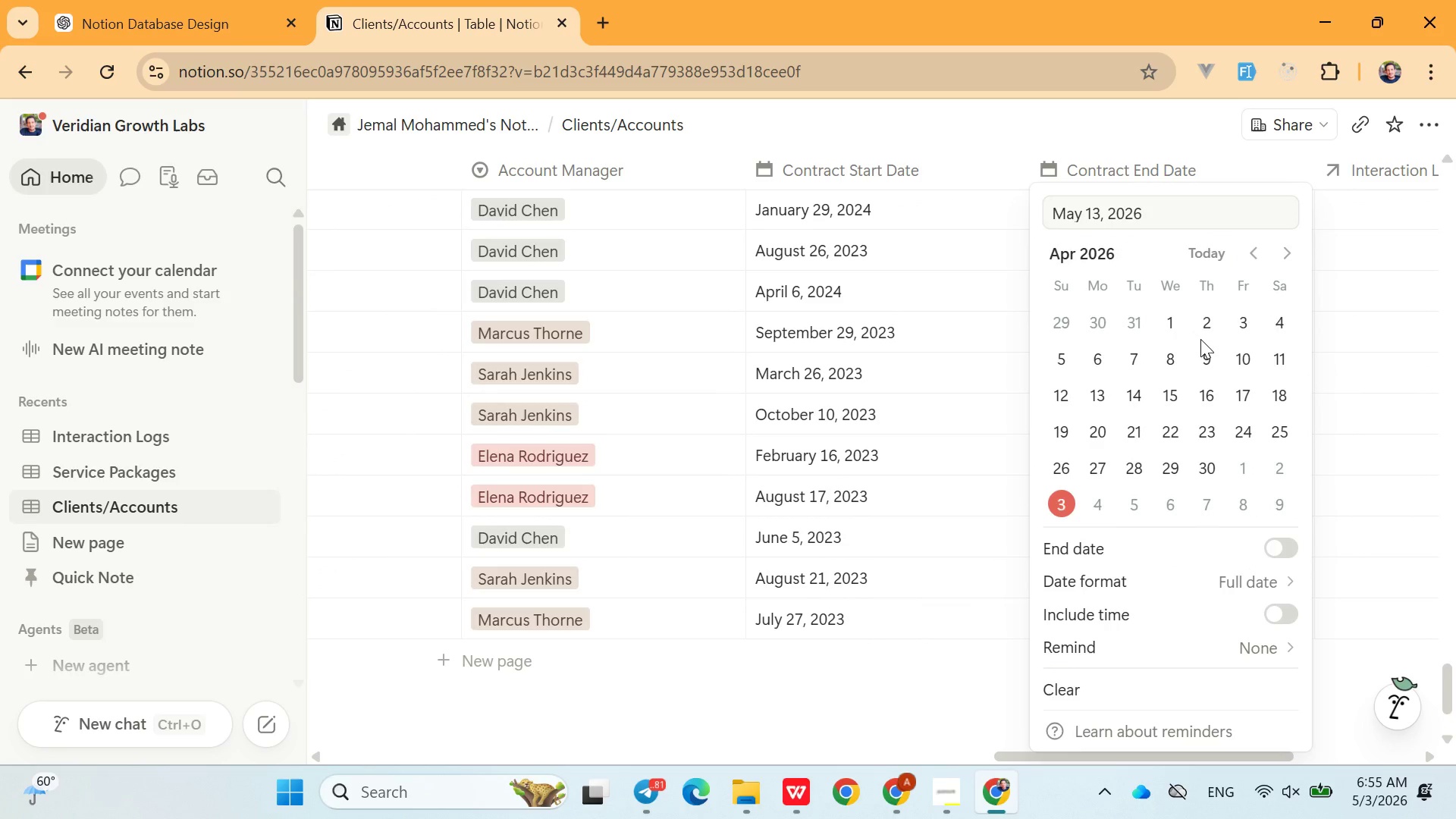 
triple_click([1200, 339])
 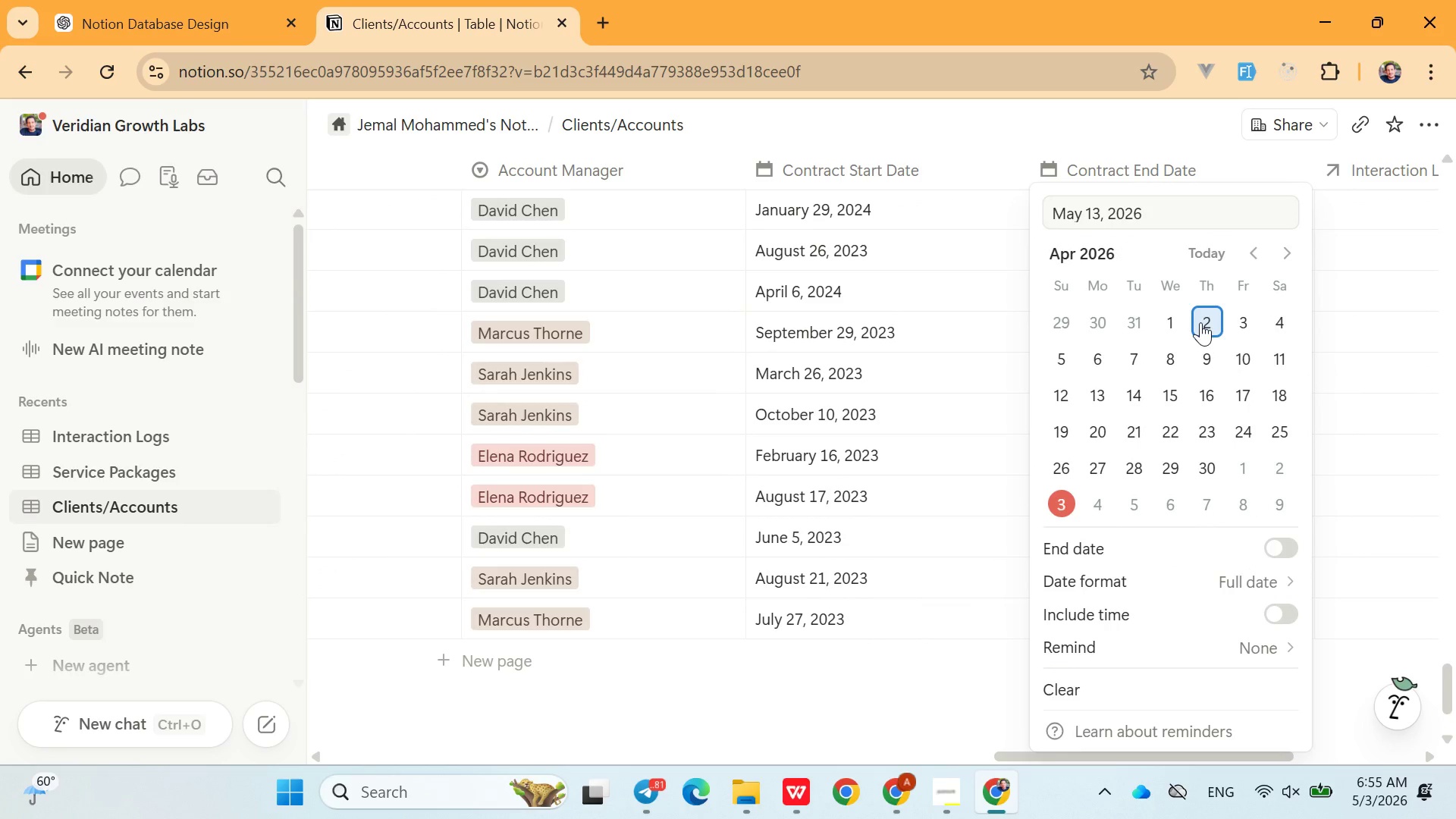 
left_click([1200, 322])
 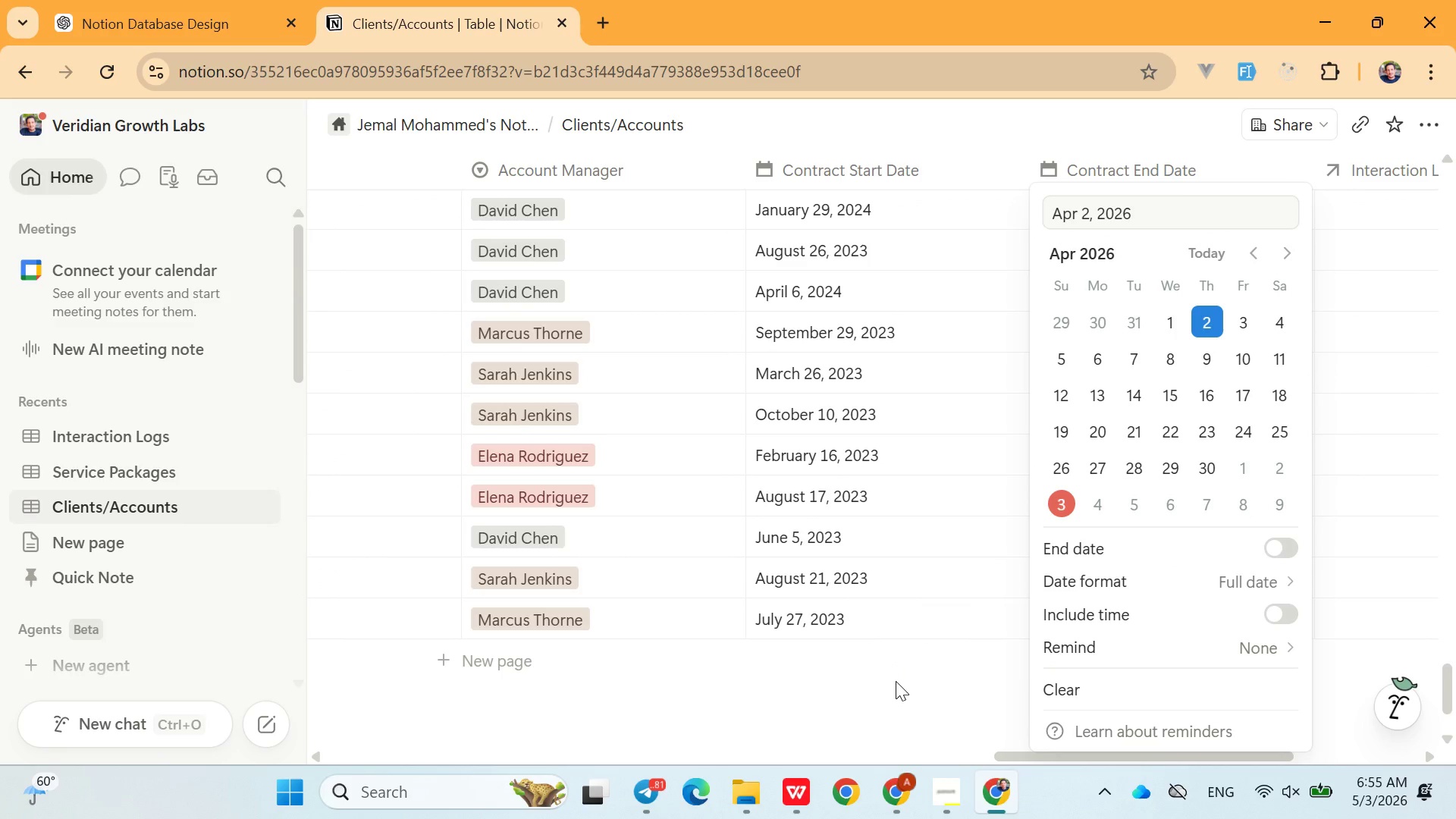 
left_click([896, 682])
 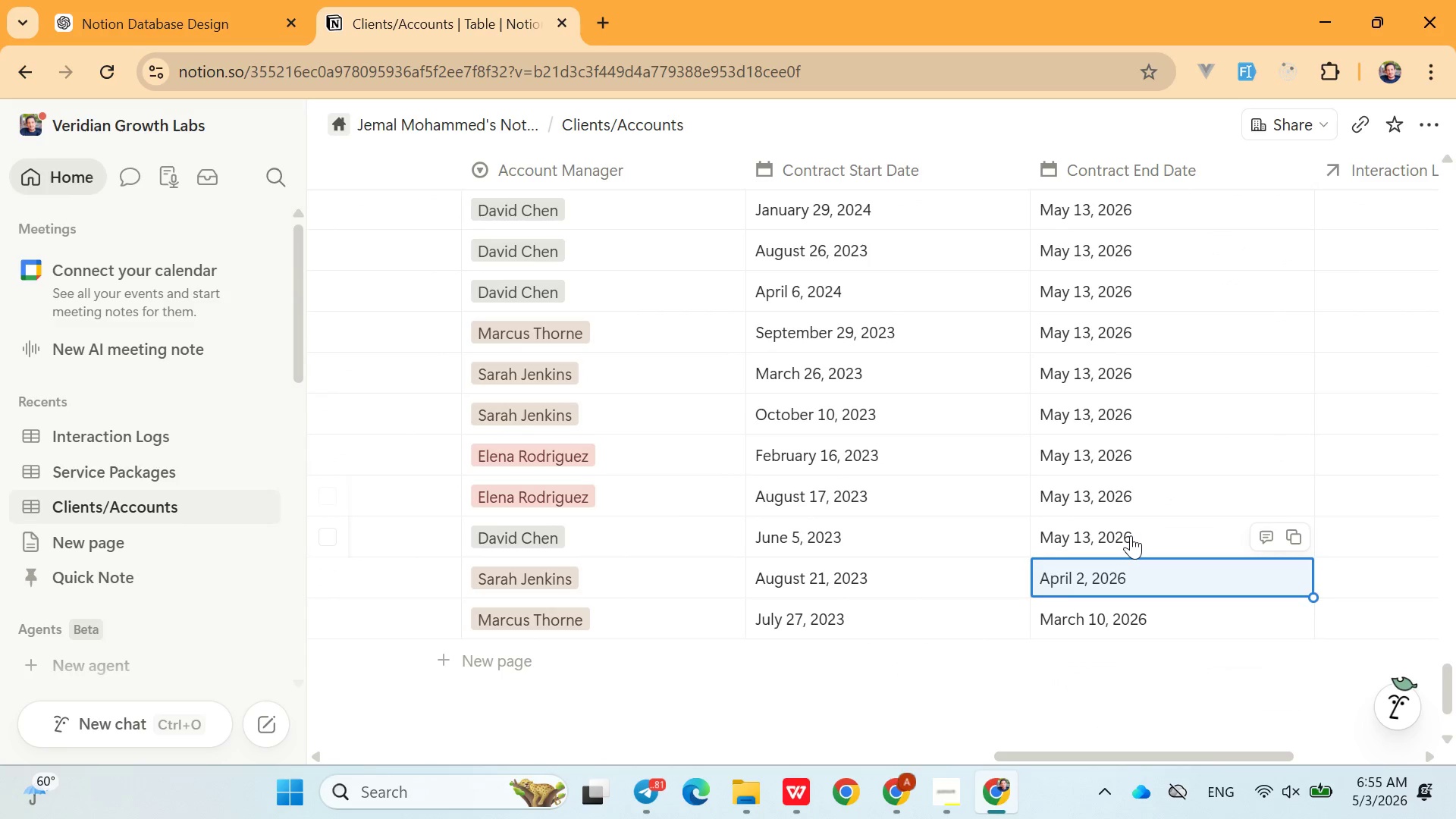 
left_click([1131, 535])
 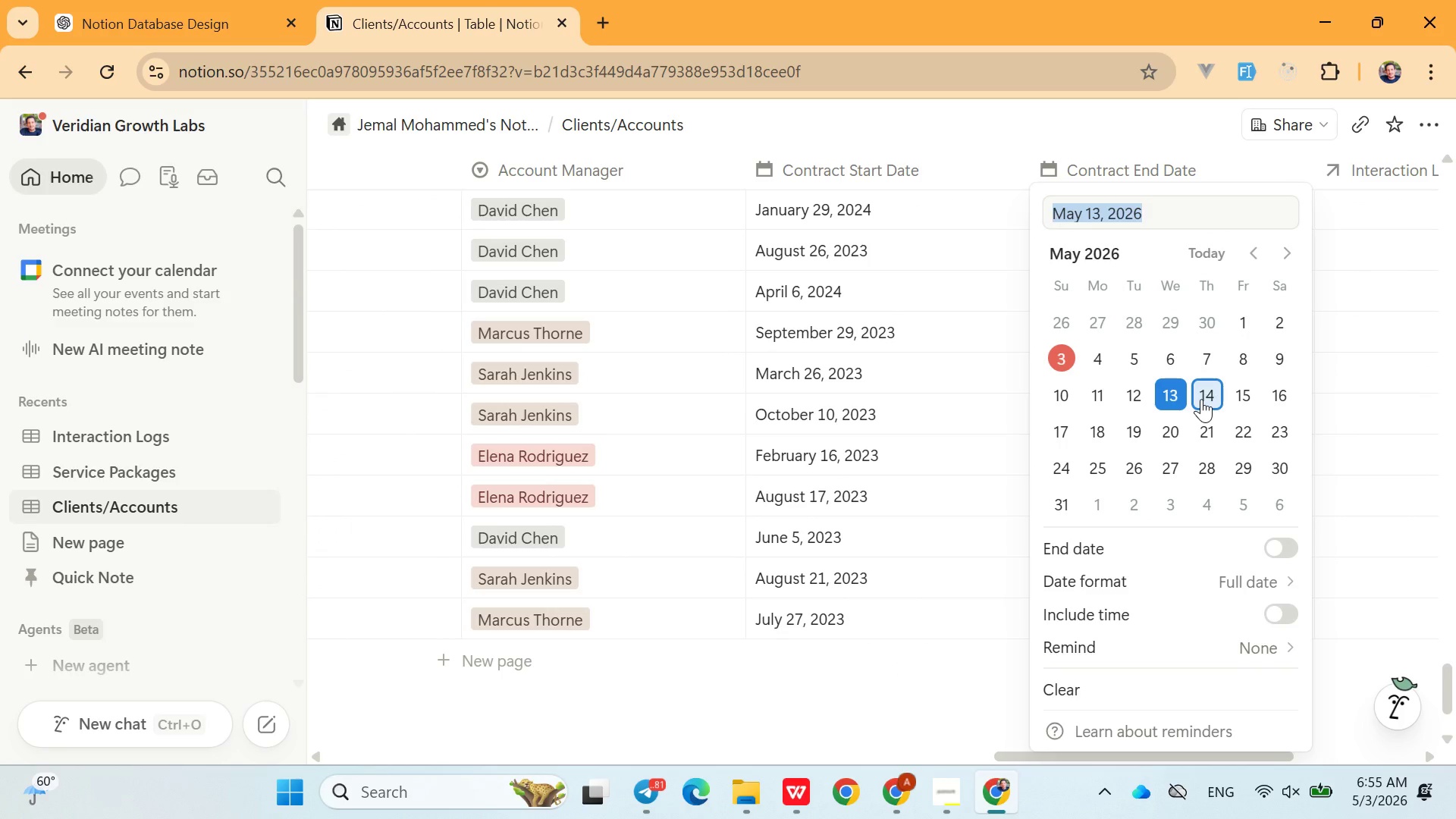 
left_click([1201, 399])
 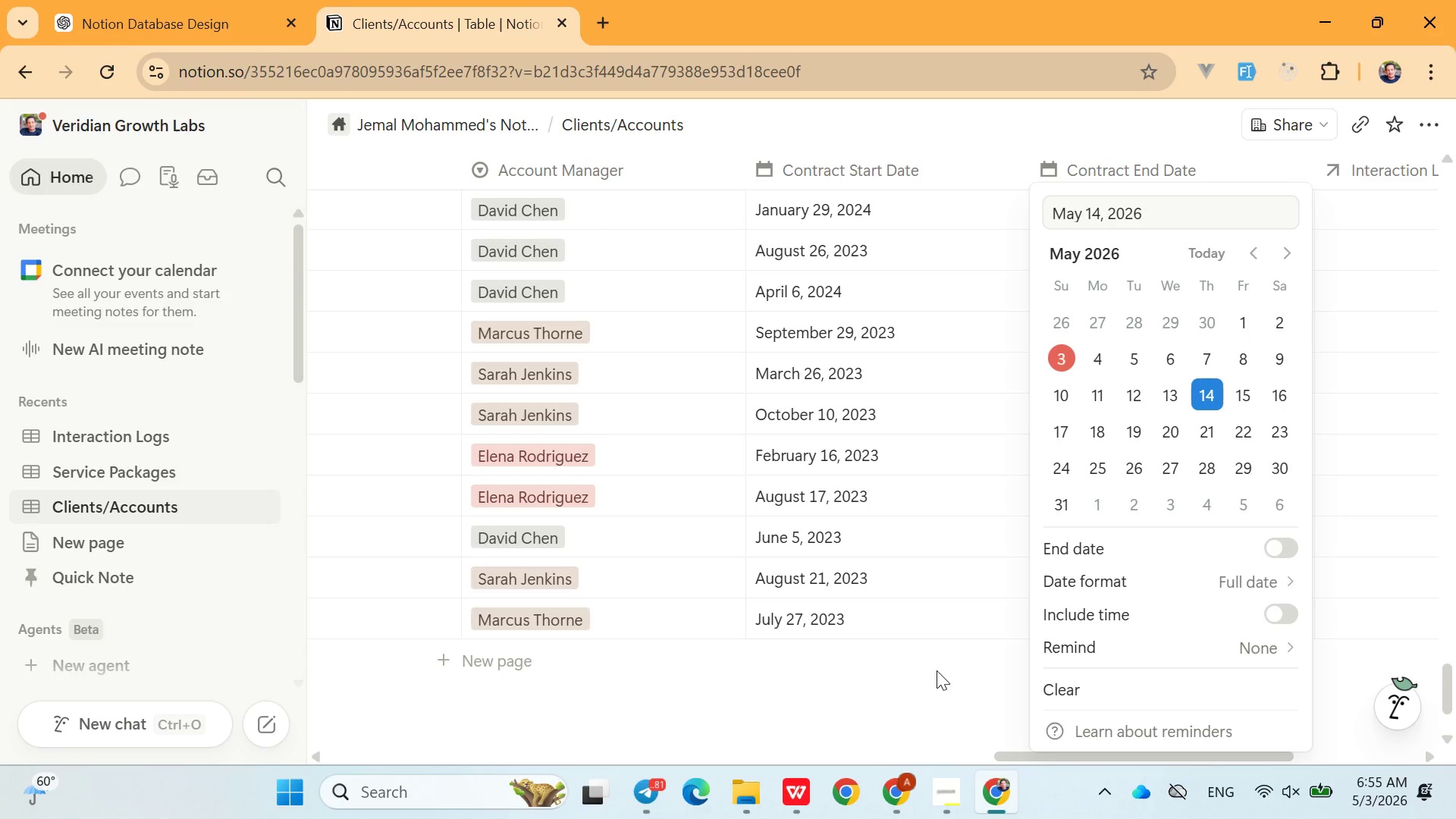 
left_click([937, 670])
 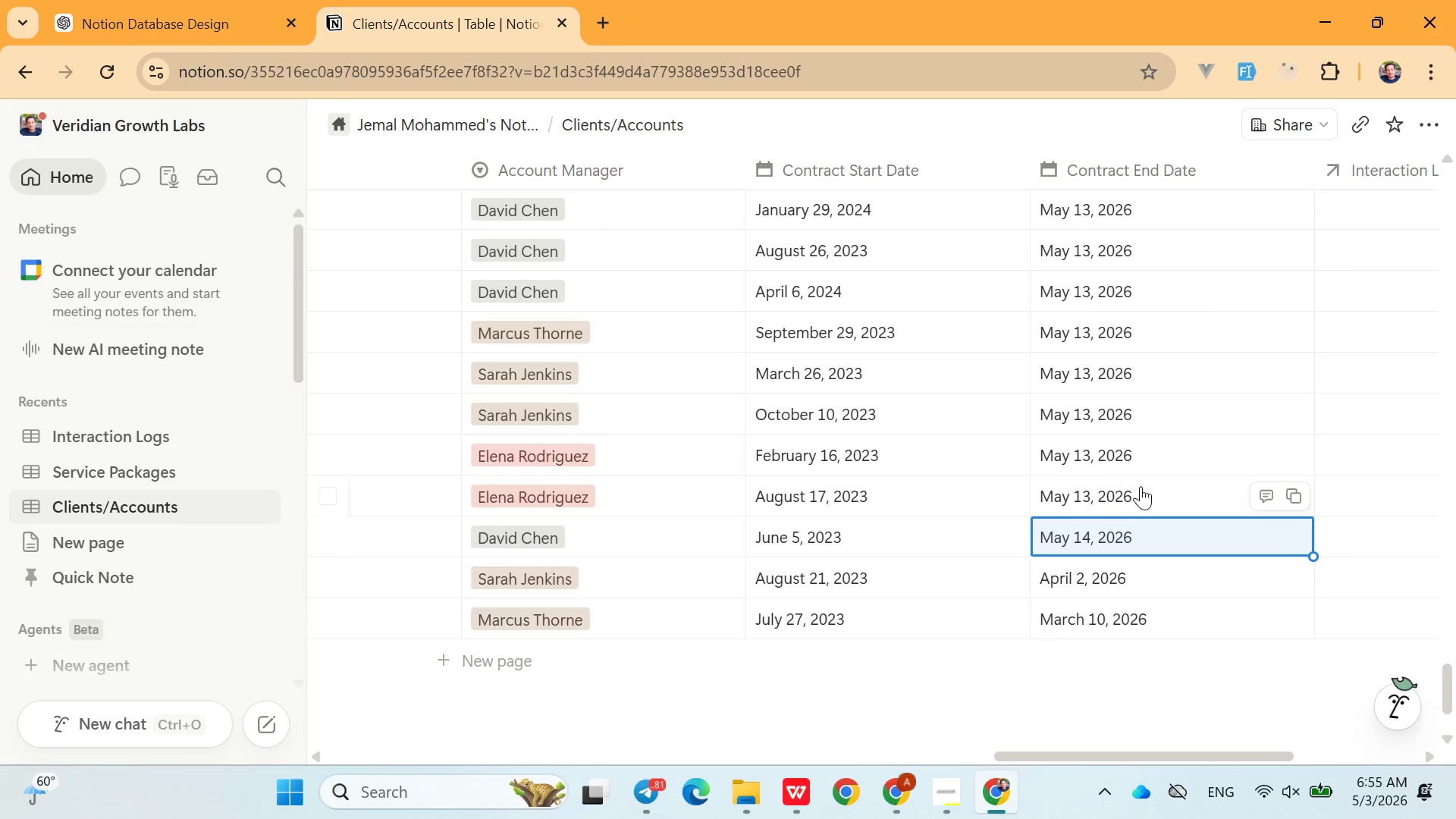 
left_click([1141, 485])
 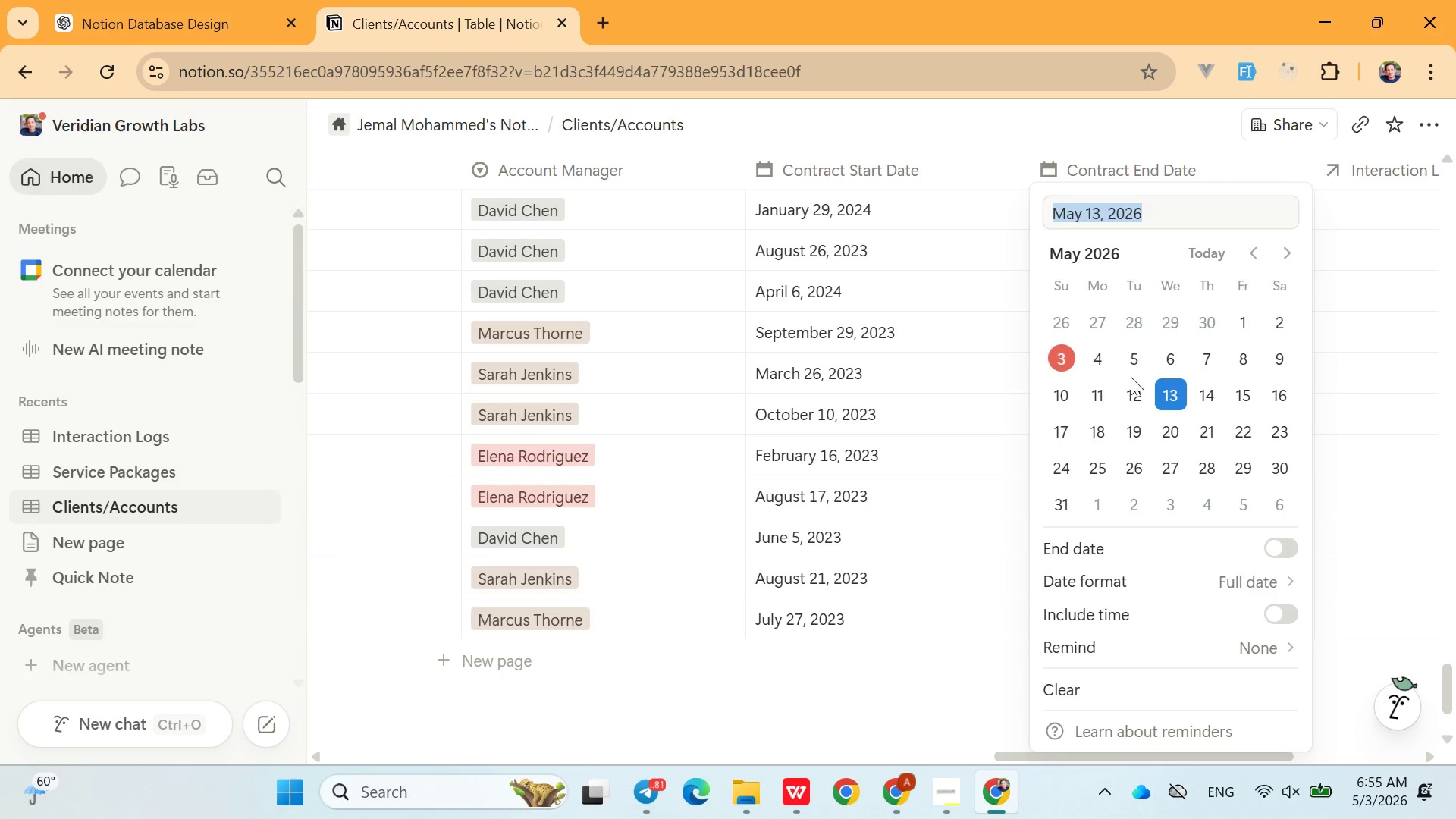 
wait(7.58)
 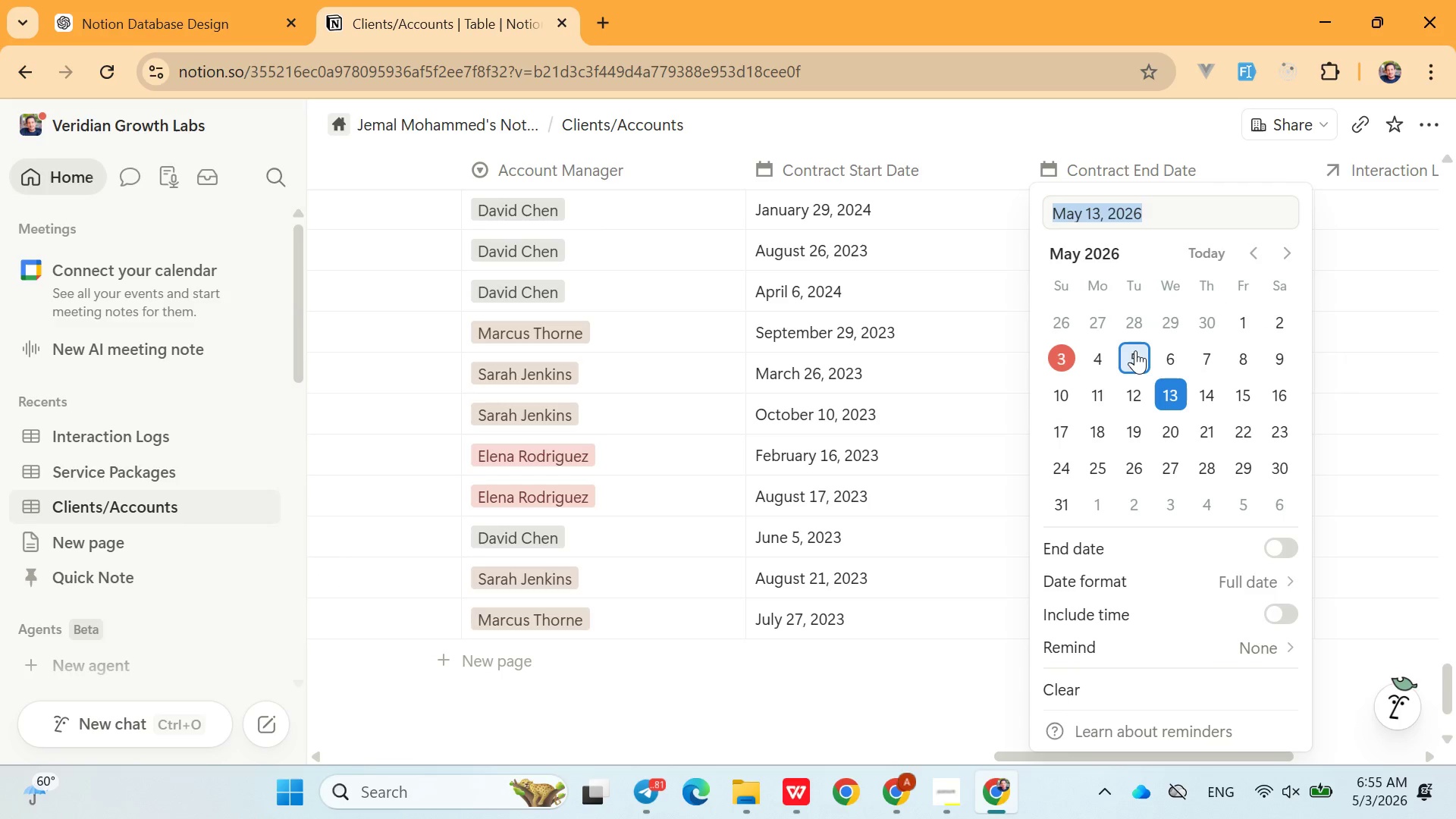 
left_click([1253, 249])
 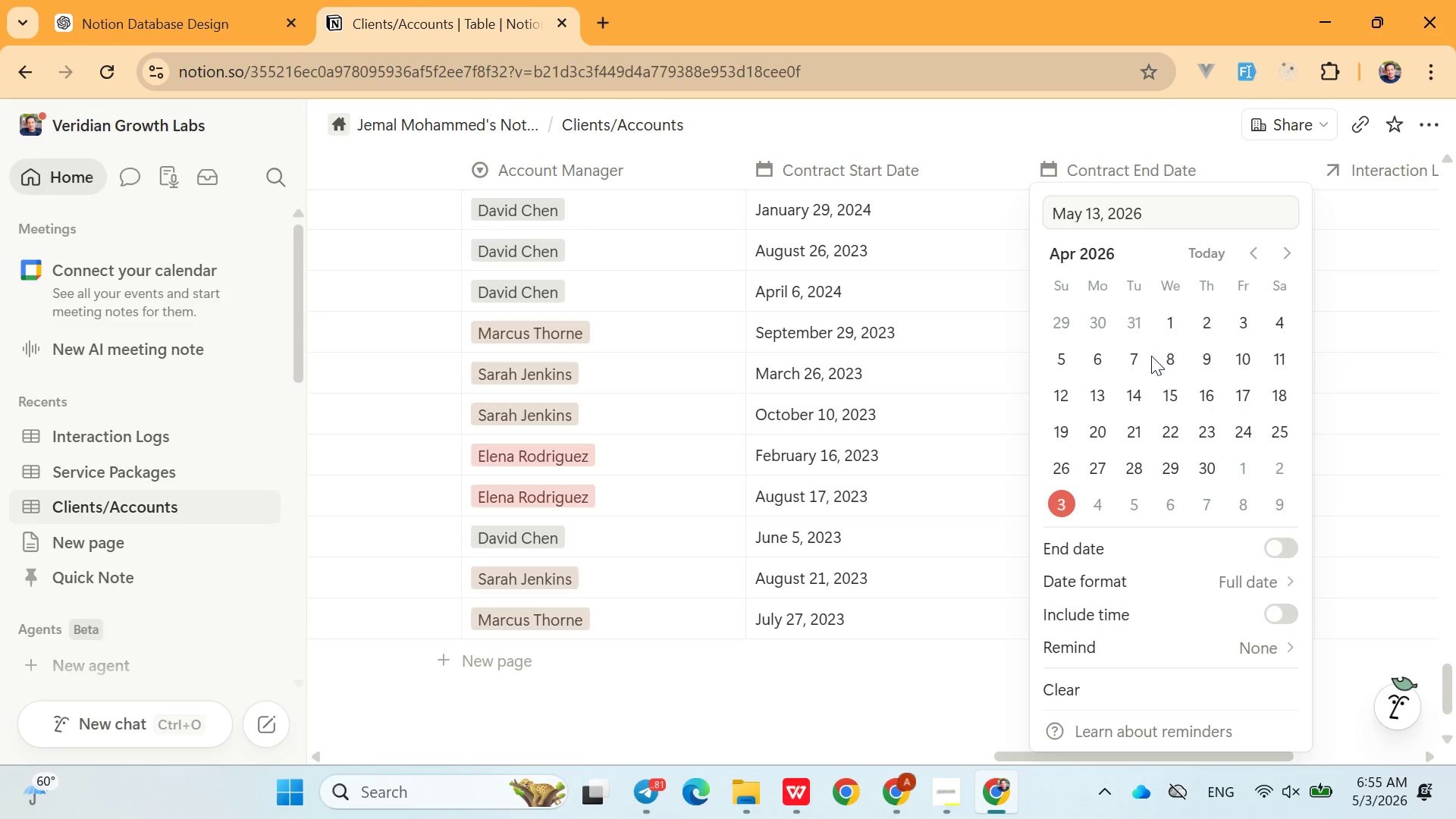 
left_click([1151, 356])
 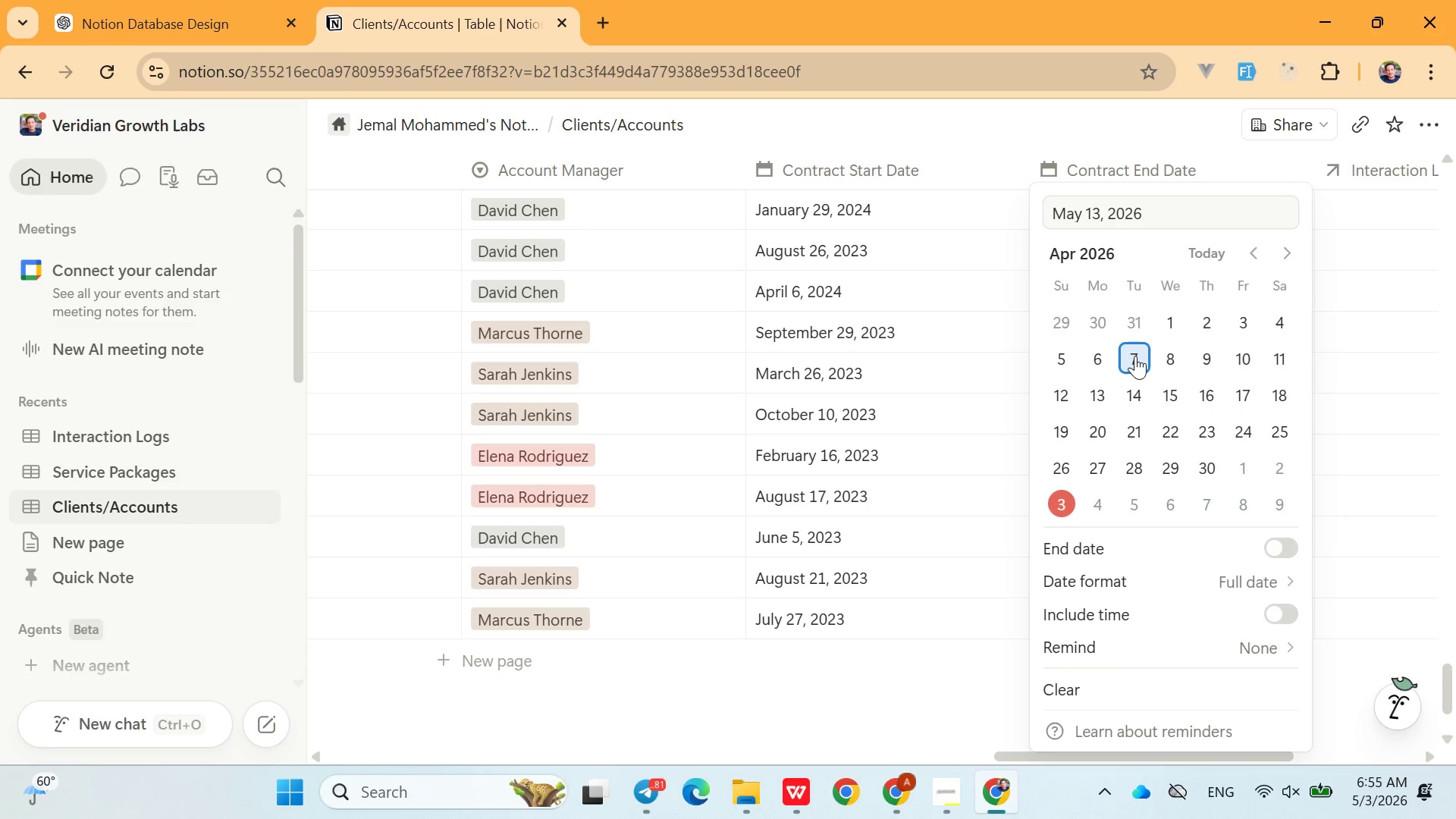 
left_click([1135, 356])
 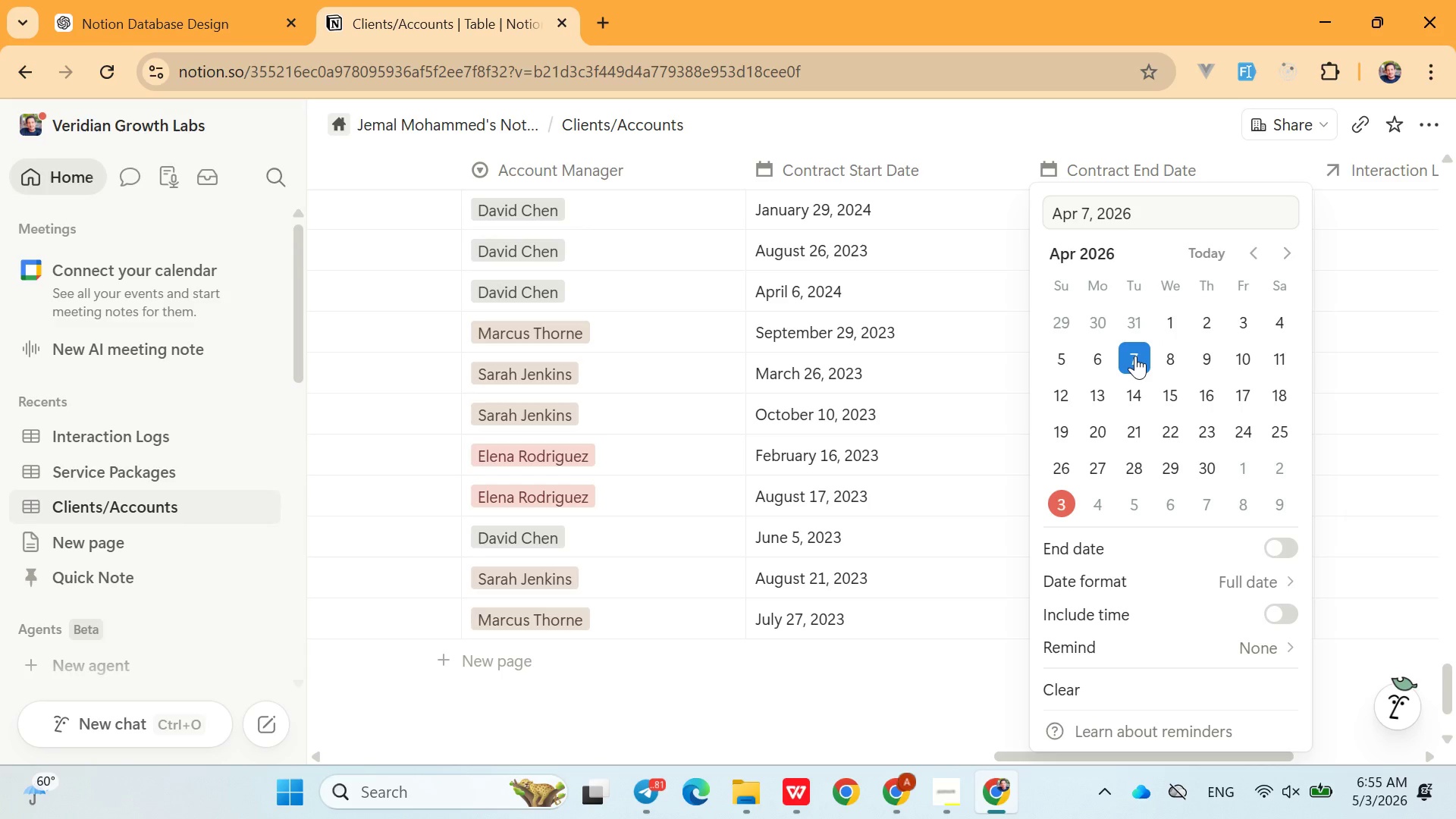 
left_click([1135, 356])
 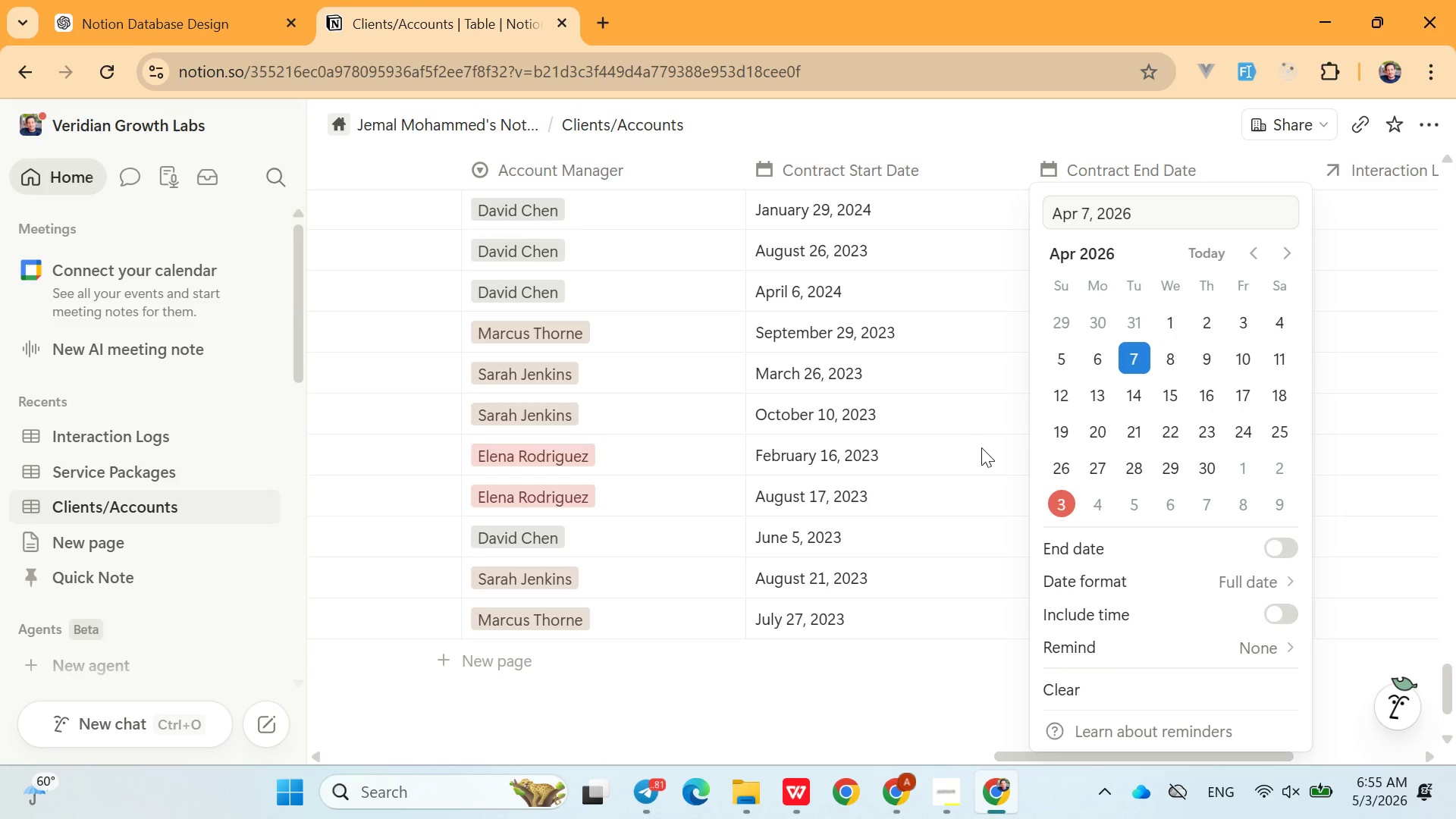 
left_click([981, 447])
 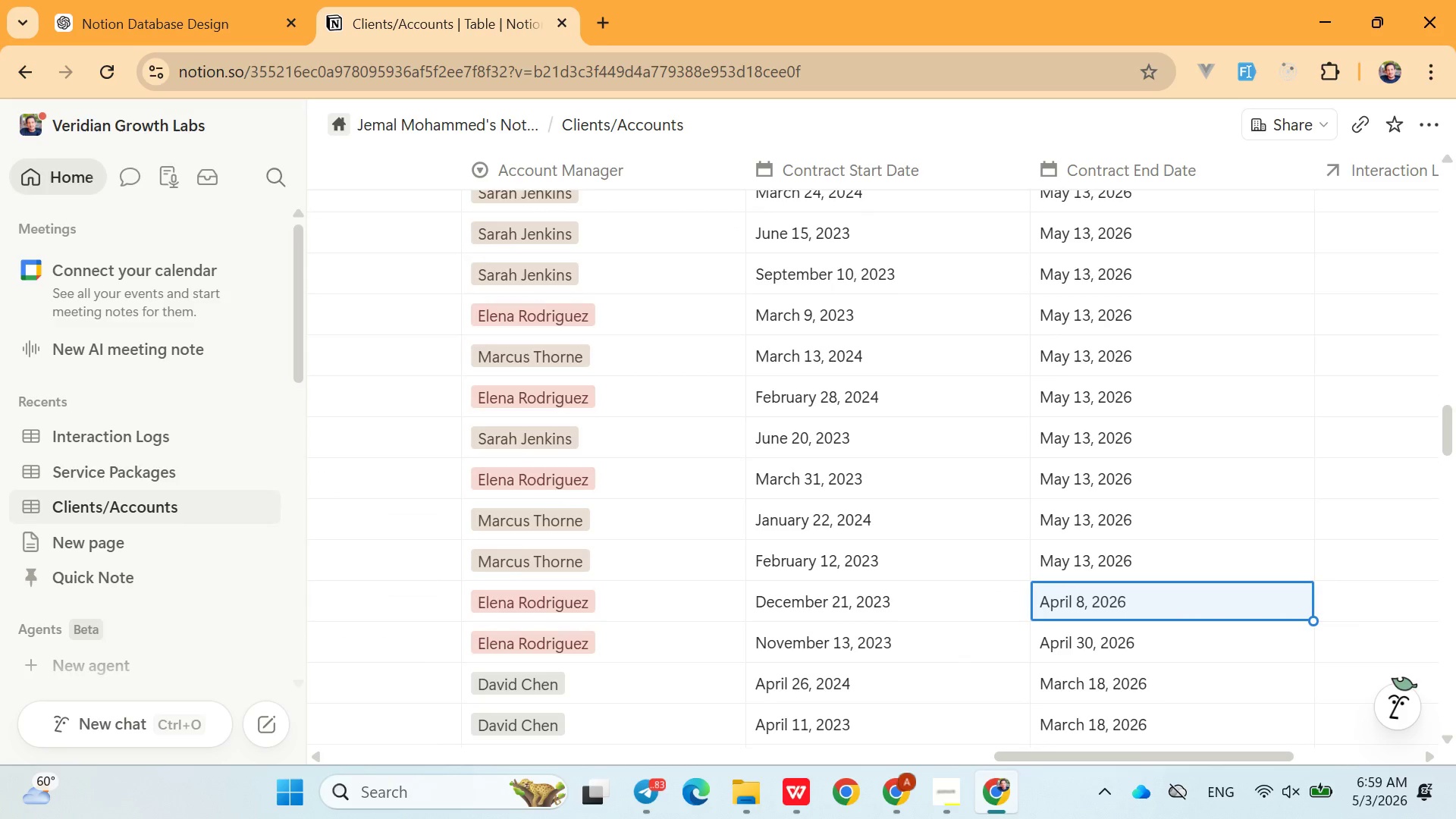 
wait(259.17)
 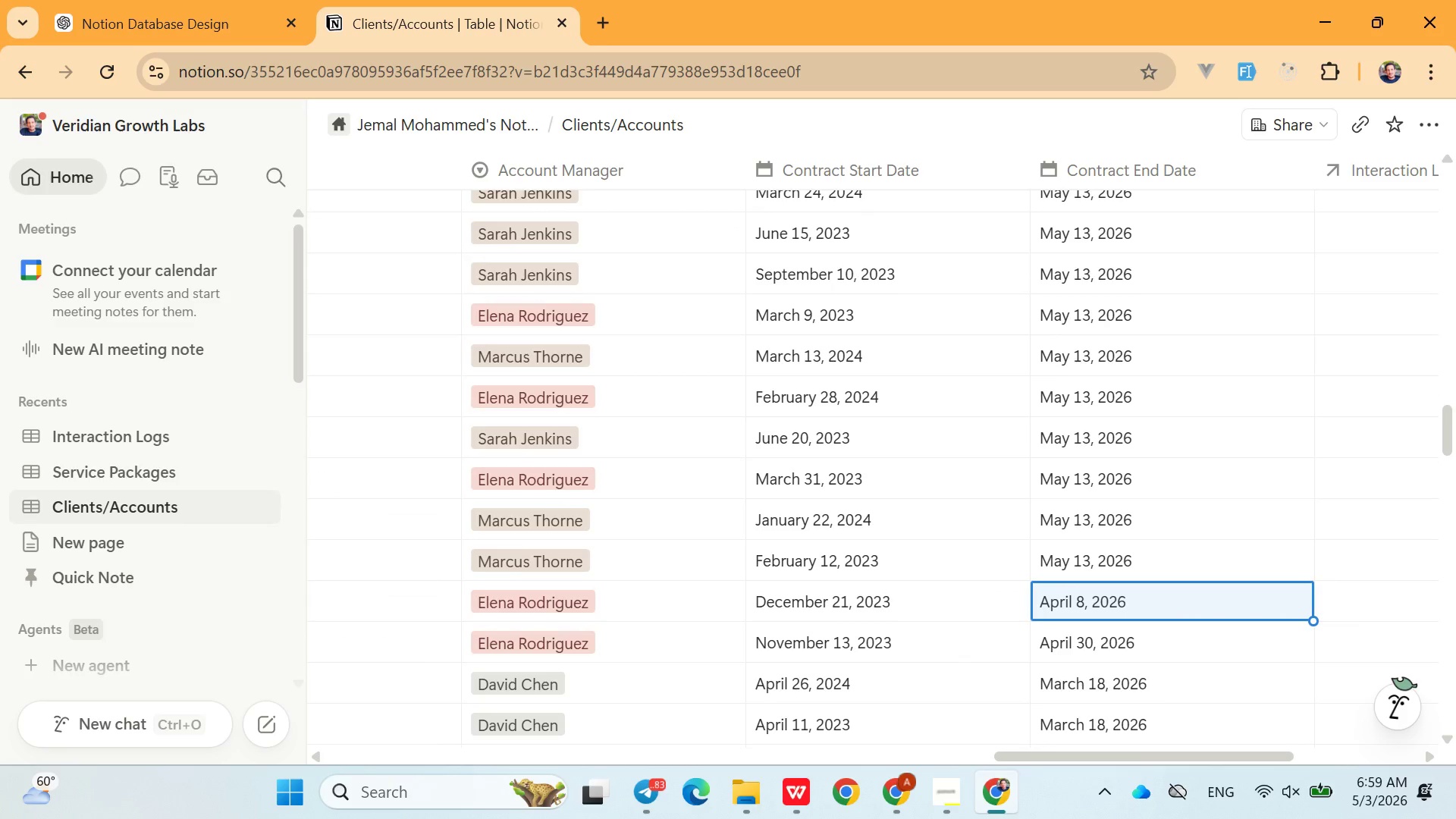 
left_click_drag(start_coordinate=[1314, 556], to_coordinate=[1266, 464])
 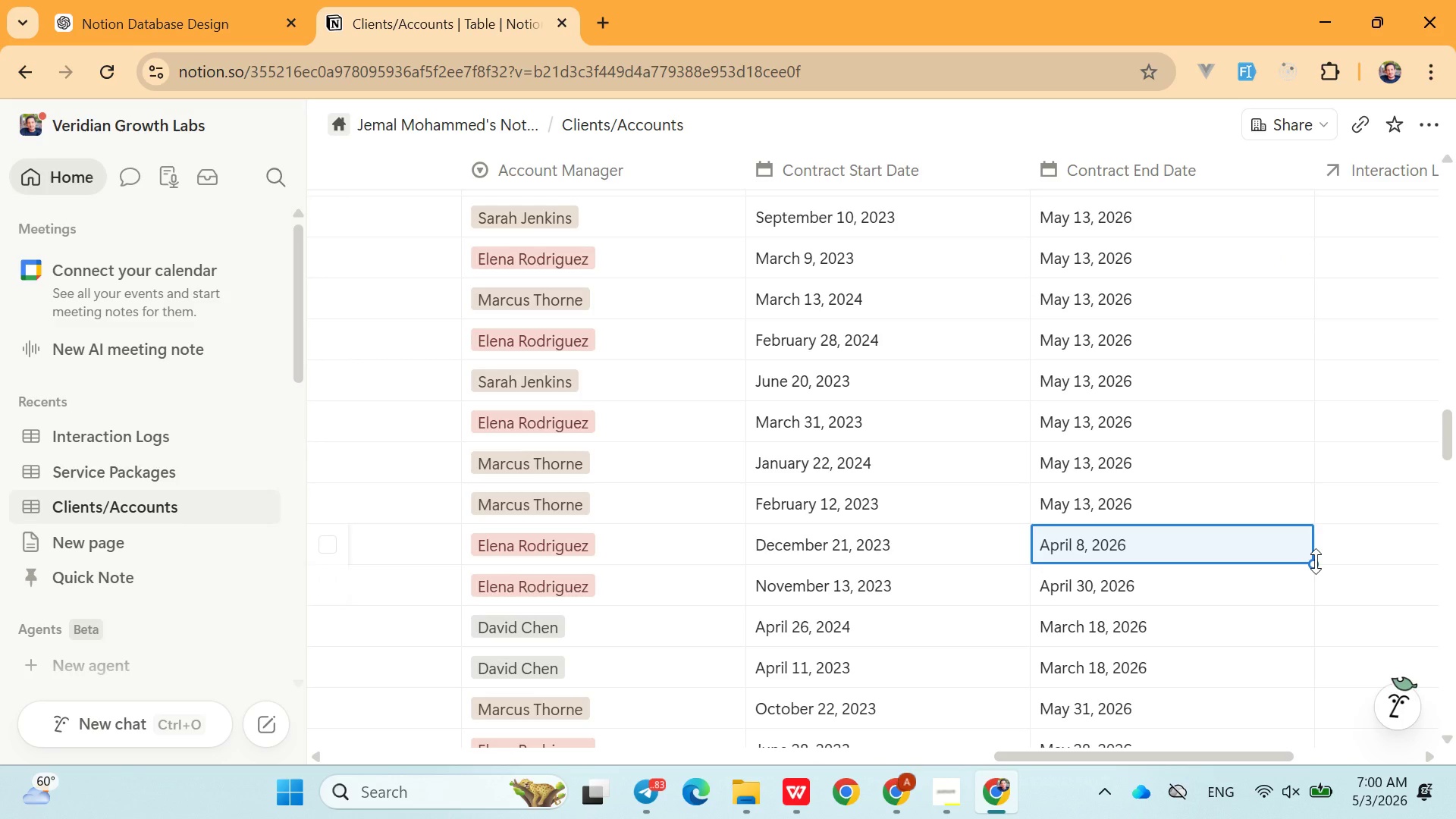 
left_click_drag(start_coordinate=[1316, 561], to_coordinate=[1266, 136])
 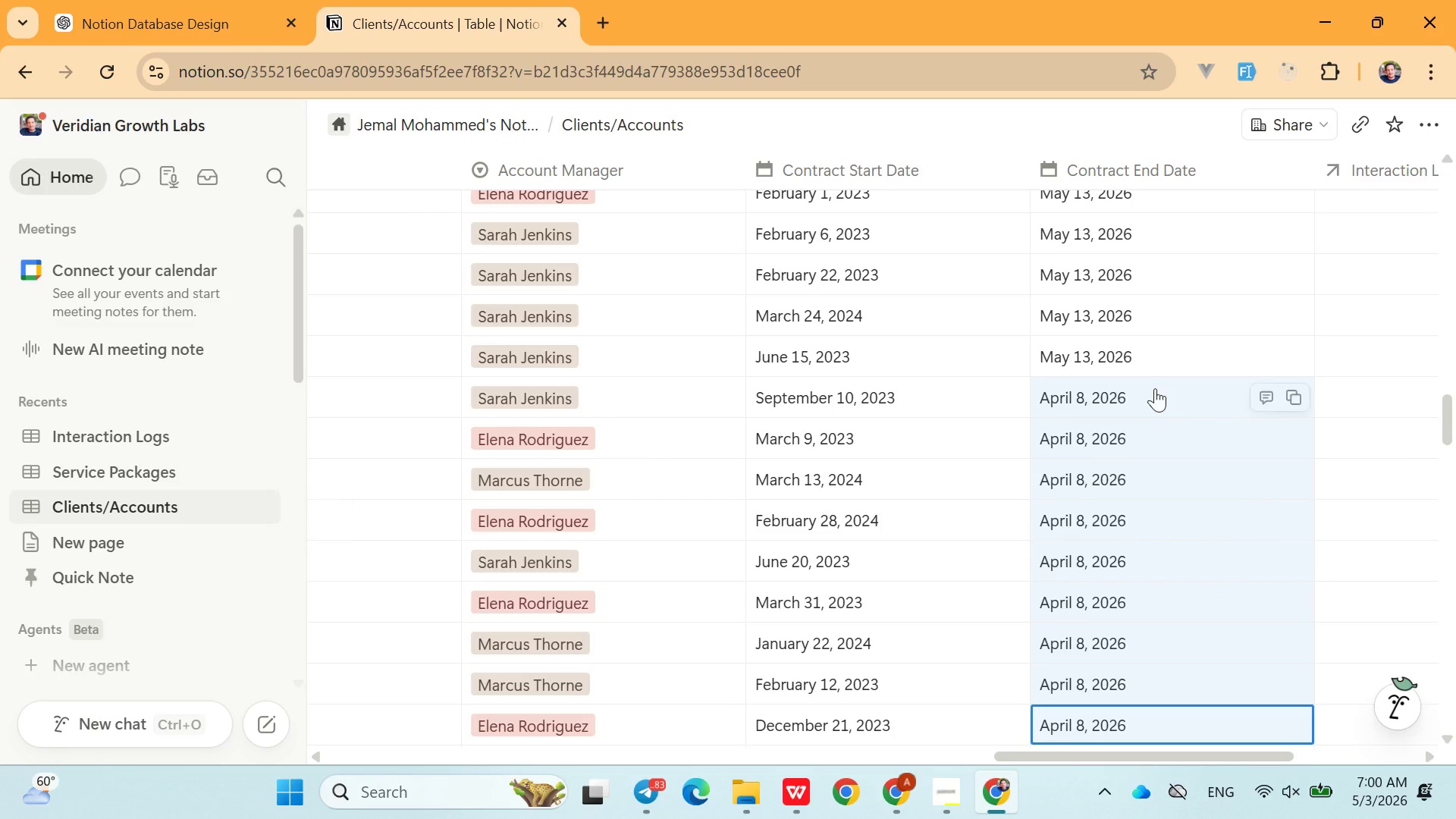 
left_click([1144, 353])
 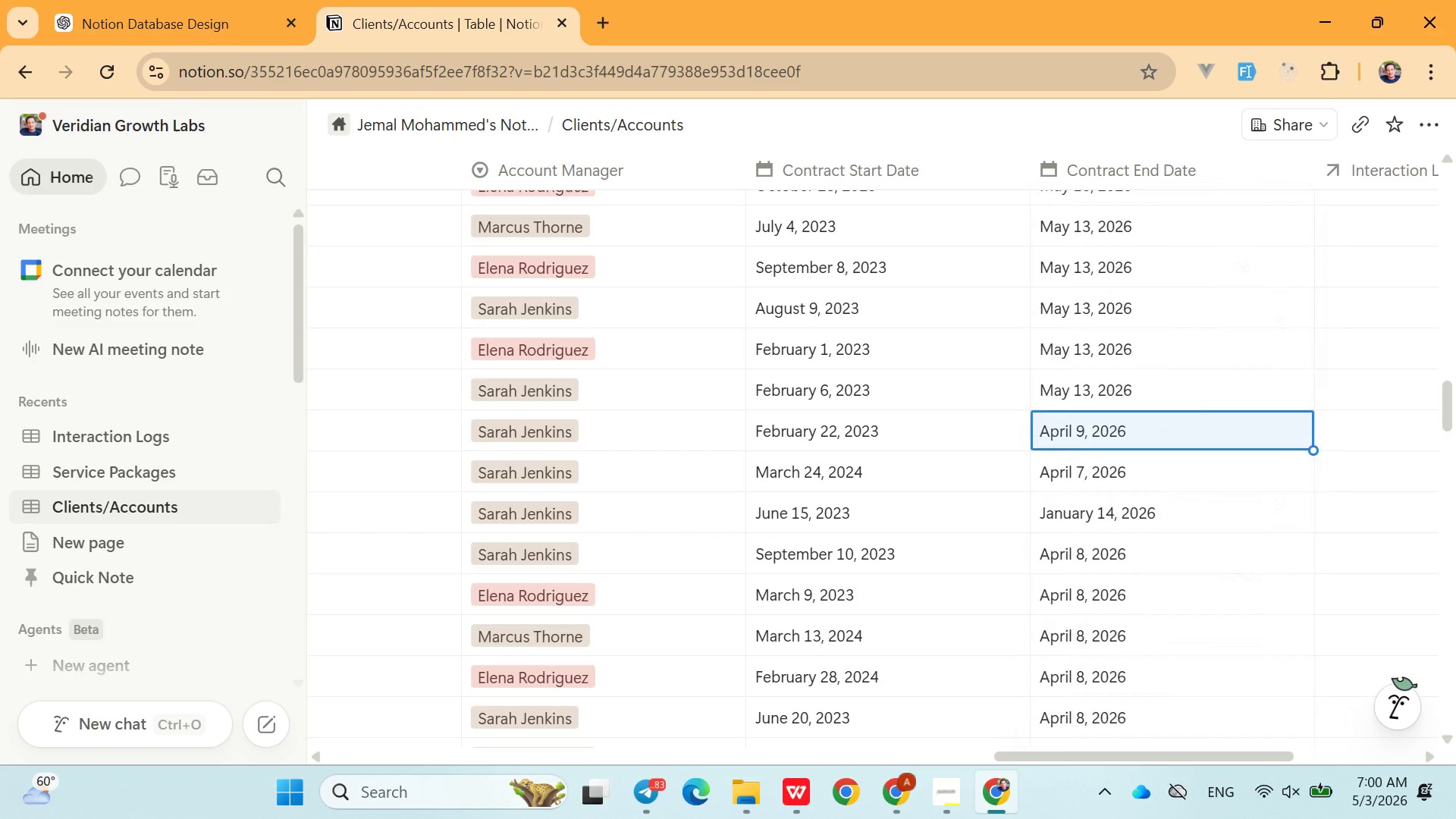 
wait(21.38)
 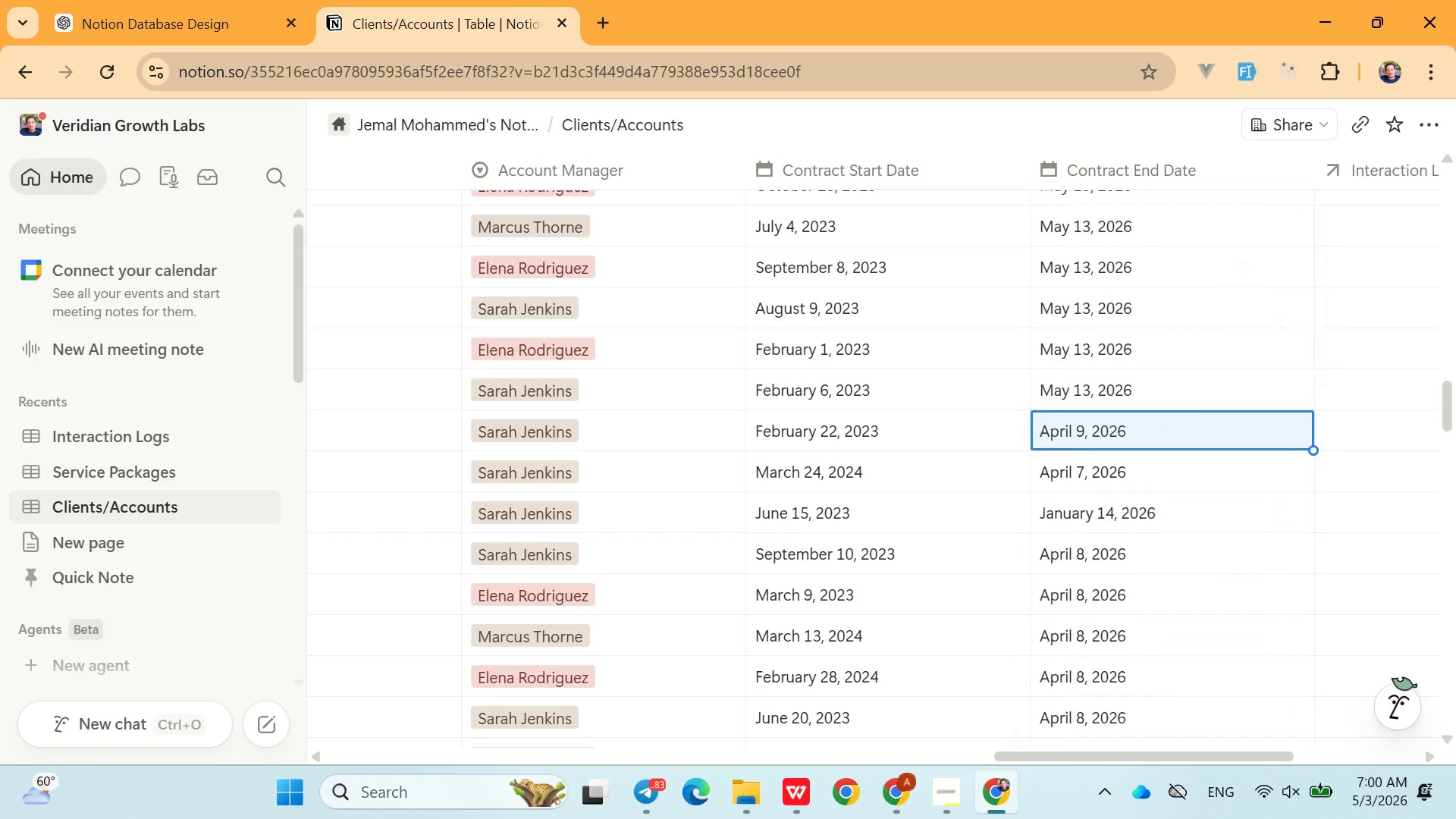 
left_click([928, 800])